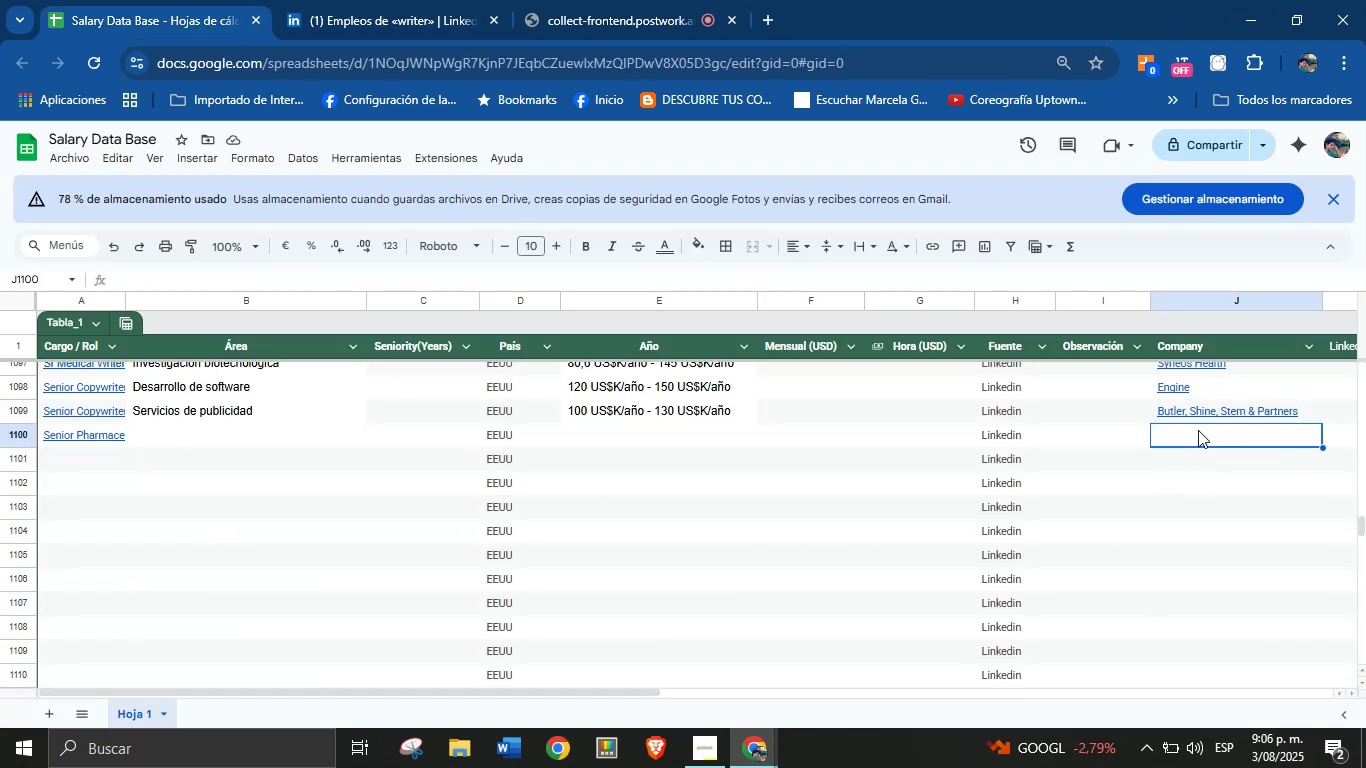 
key(Control+V)
 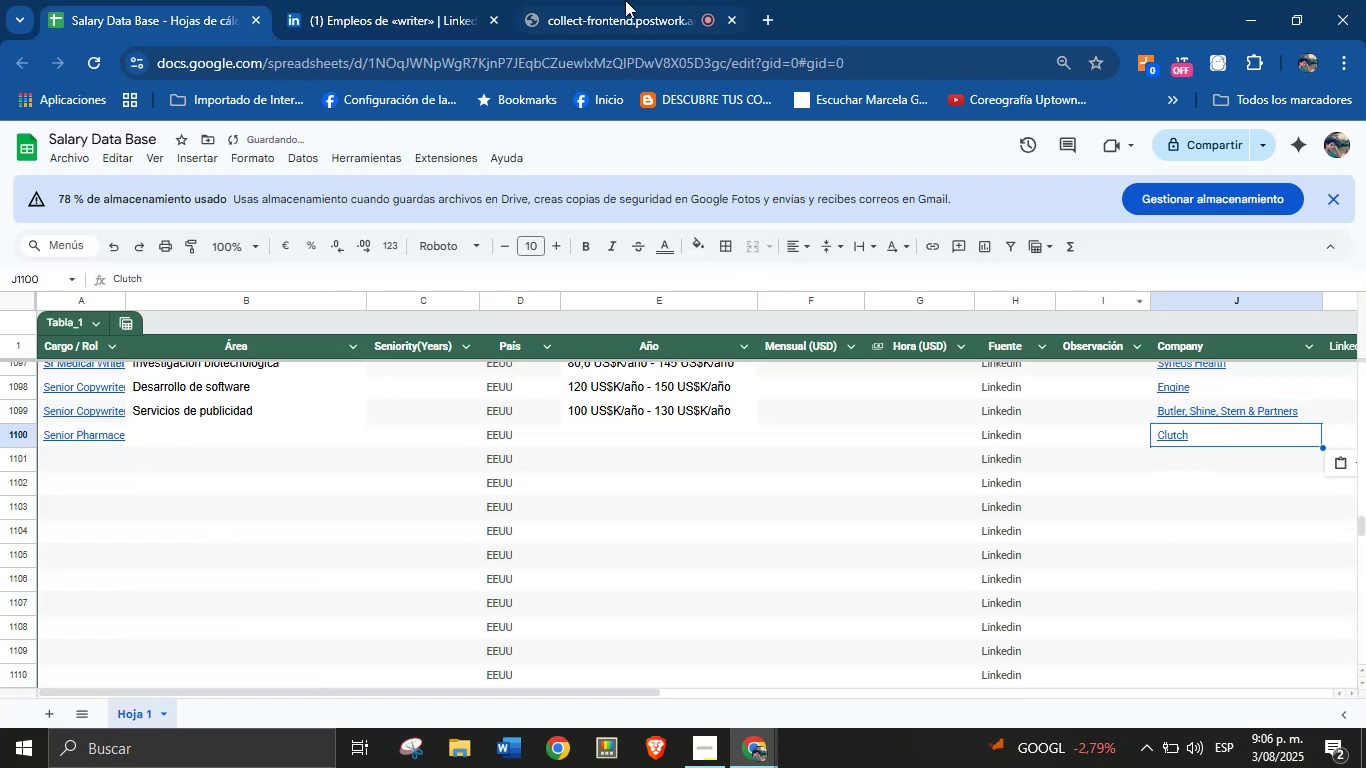 
left_click([401, 0])
 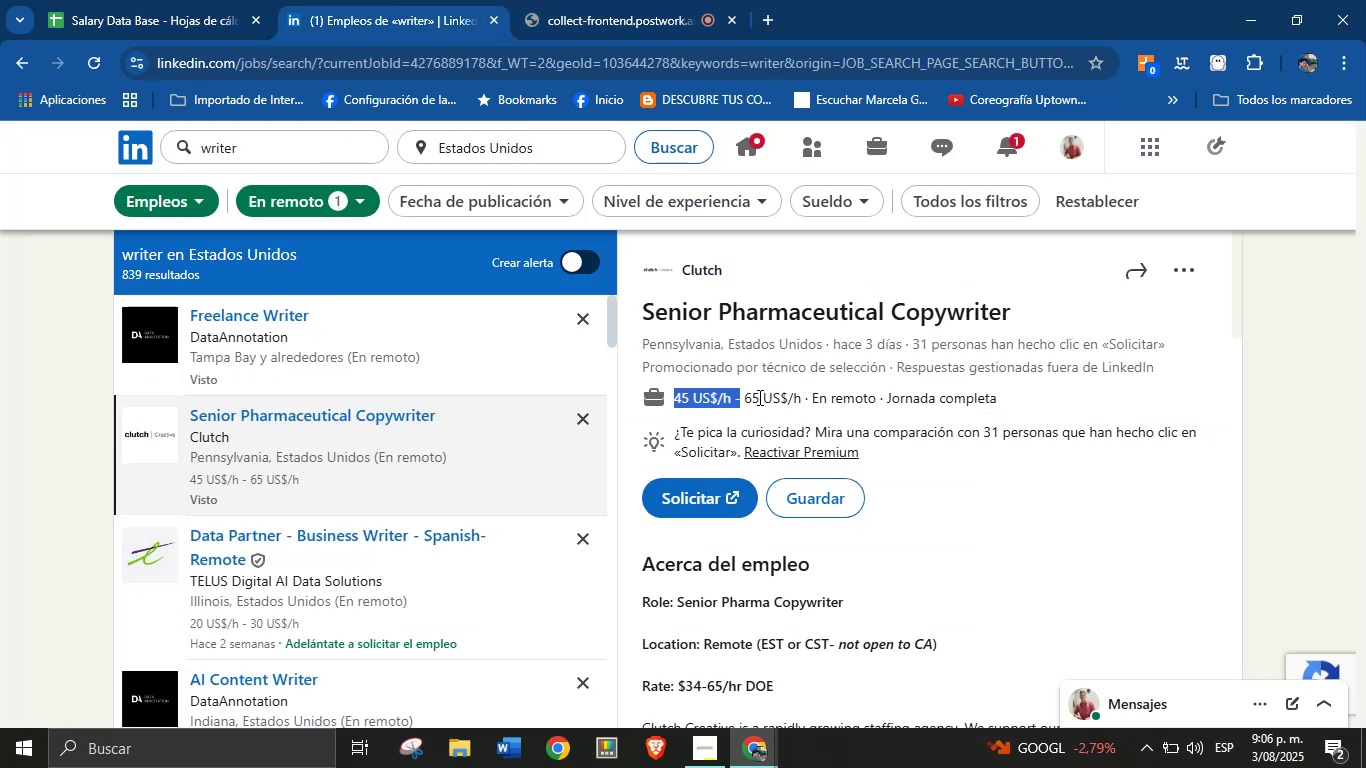 
key(Control+C)
 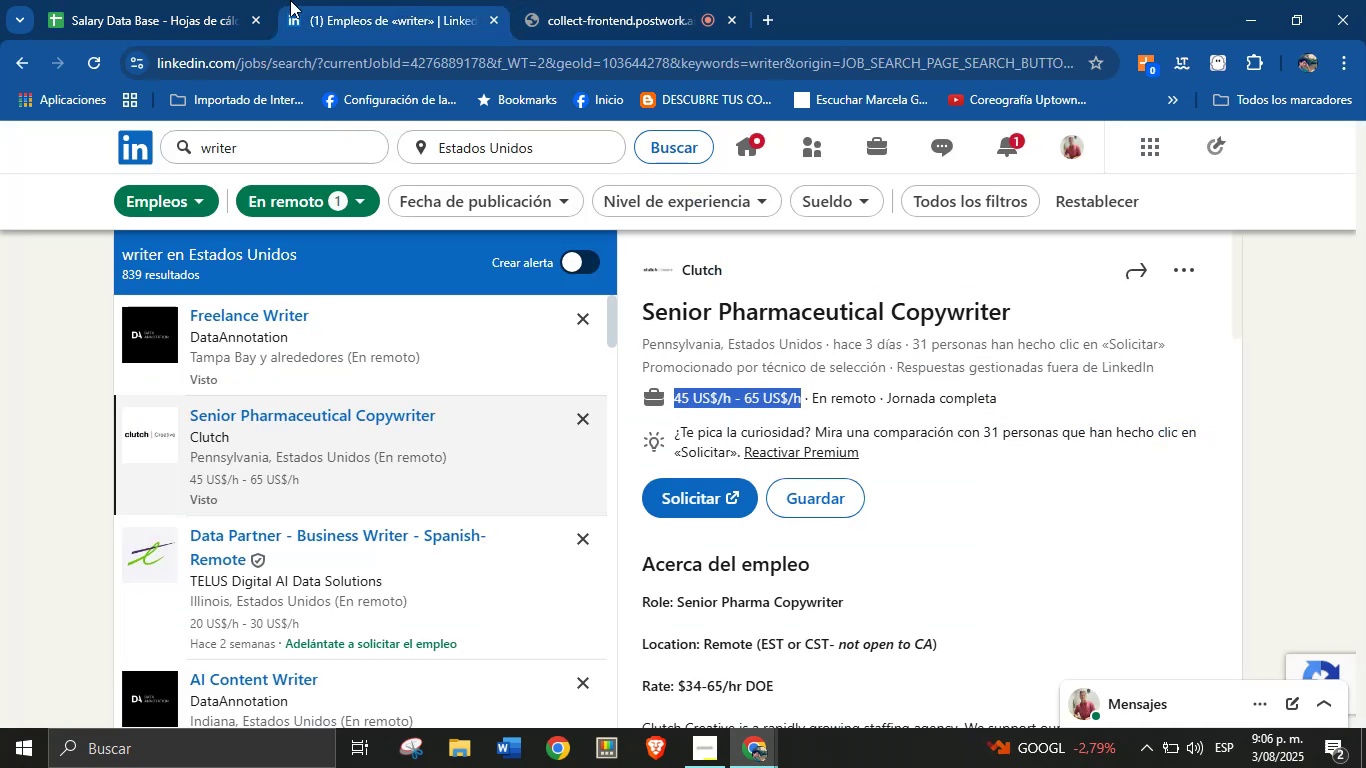 
left_click([209, 0])
 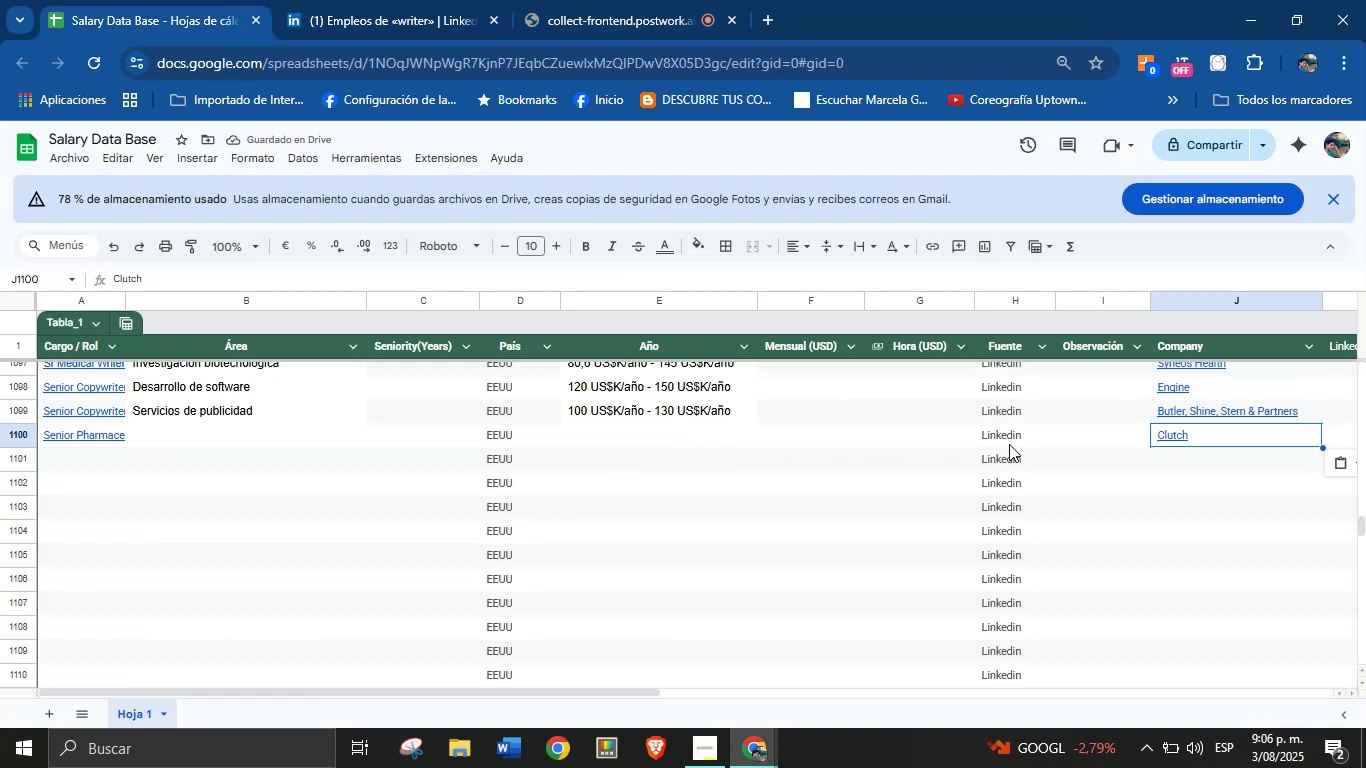 
key(Control+V)
 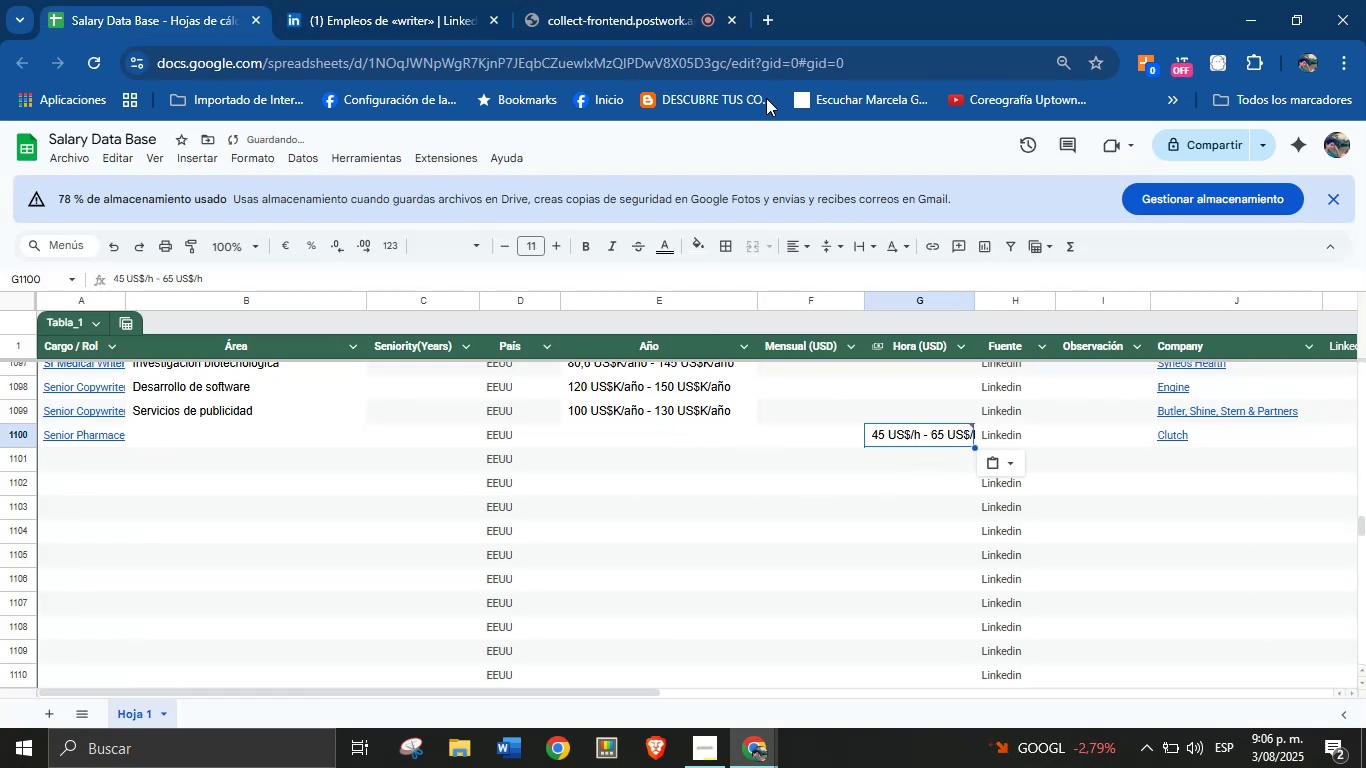 
left_click([445, 0])
 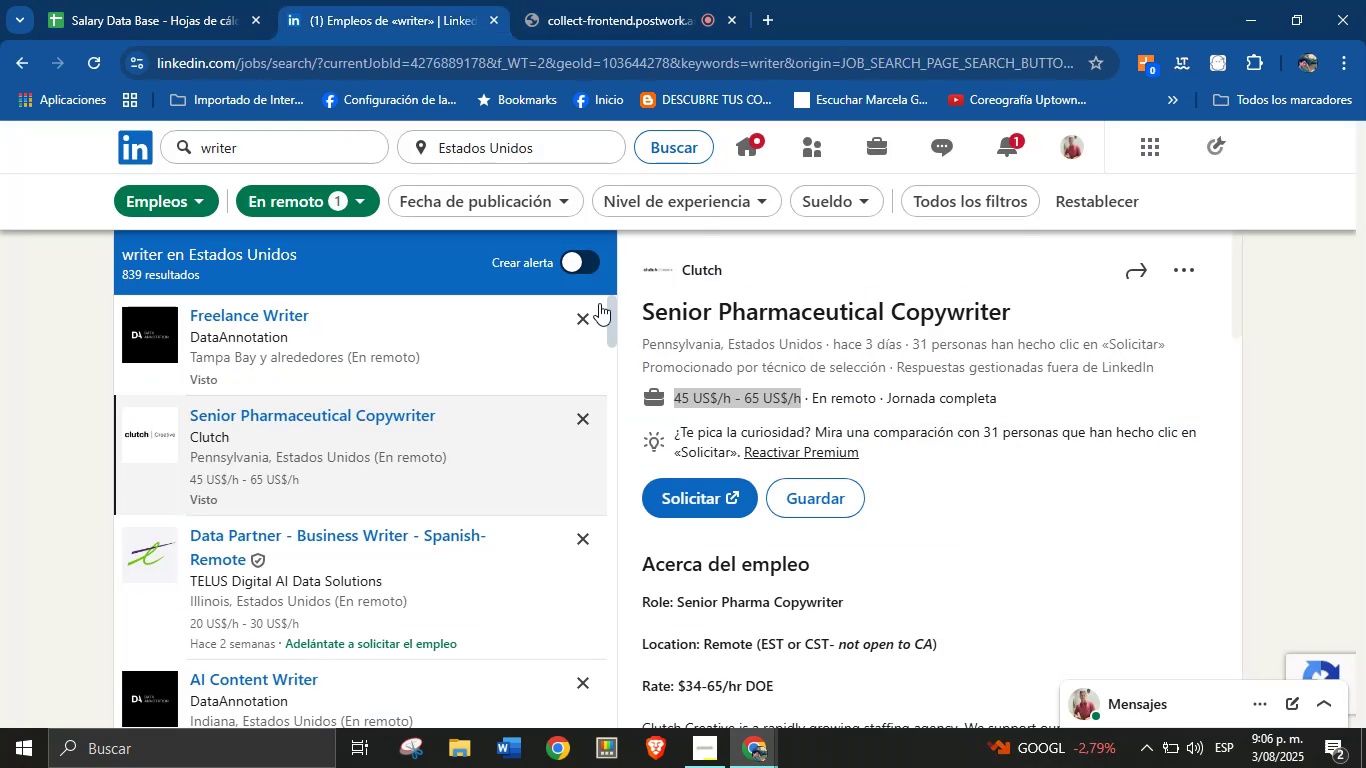 
scroll: coordinate [812, 528], scroll_direction: down, amount: 12.0
 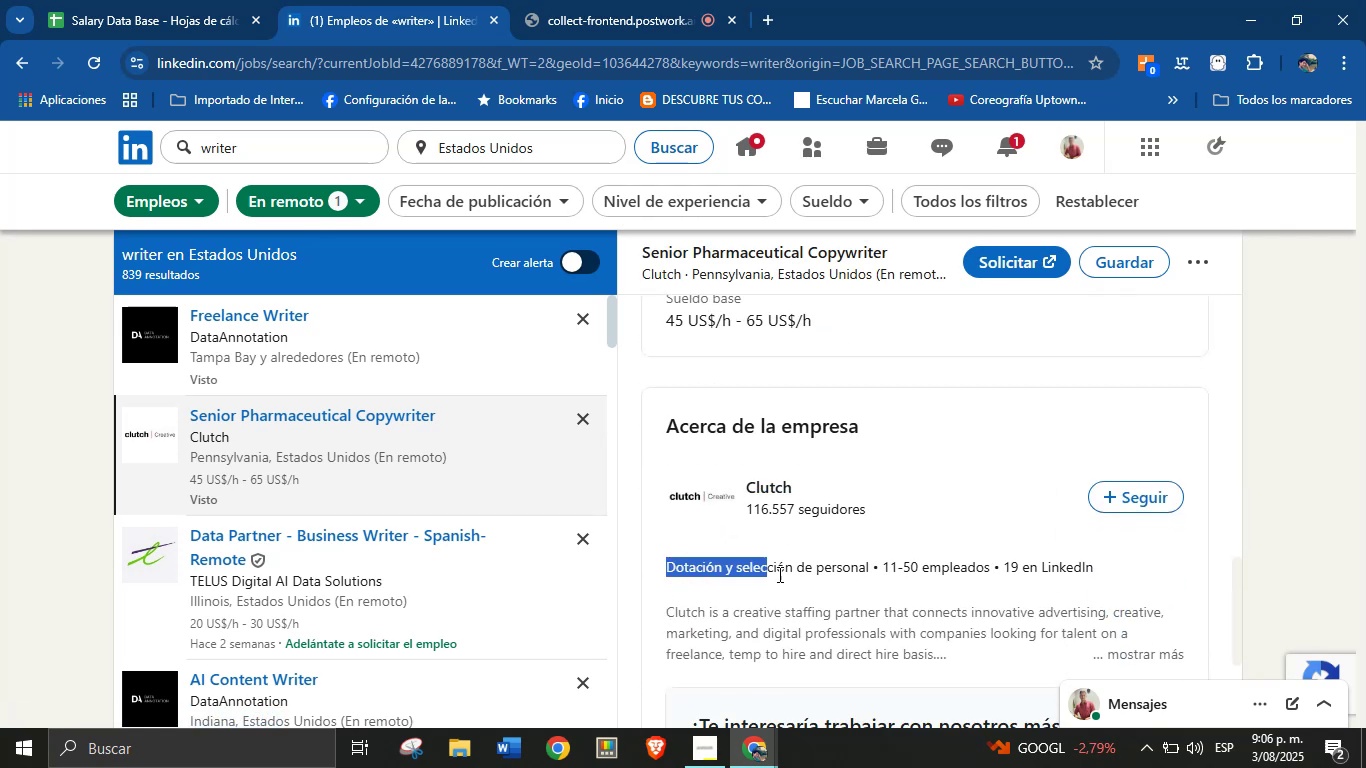 
key(Control+C)
 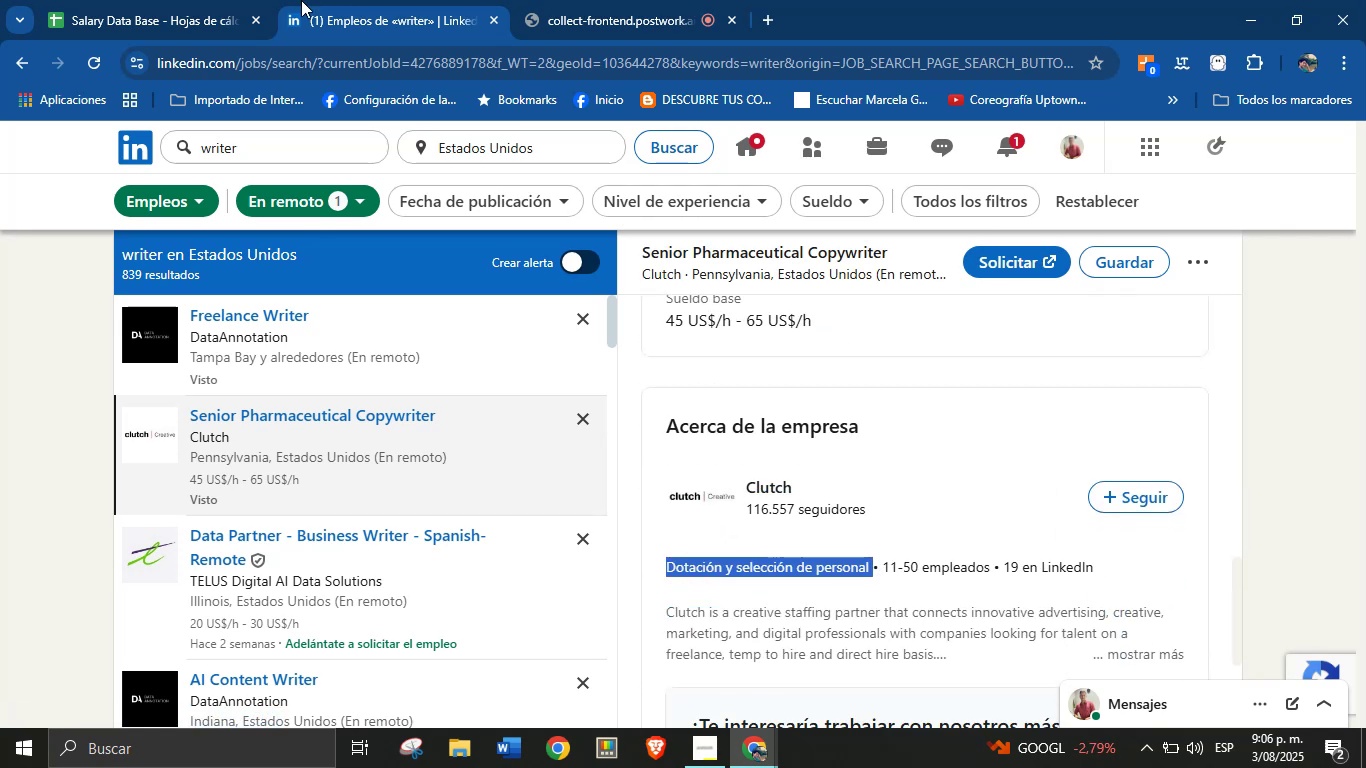 
left_click([165, 0])
 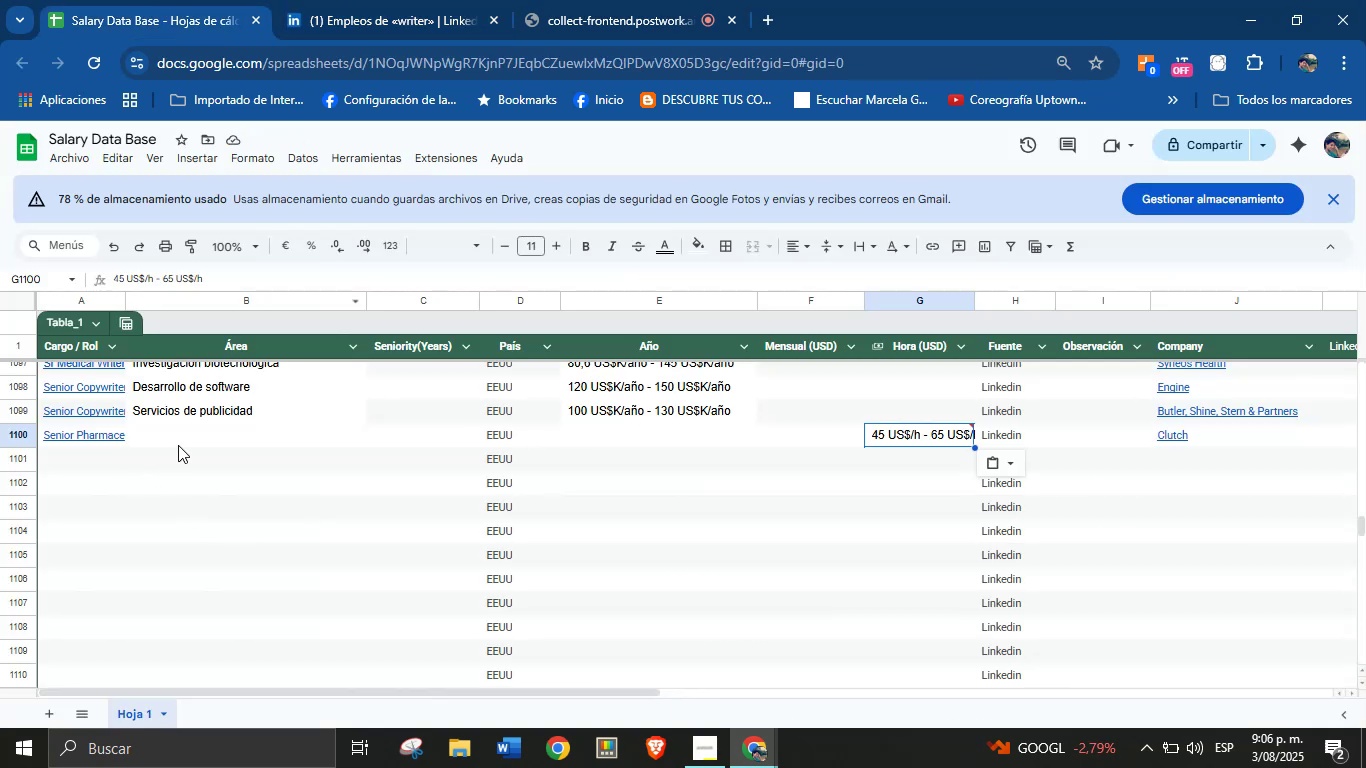 
key(Control+V)
 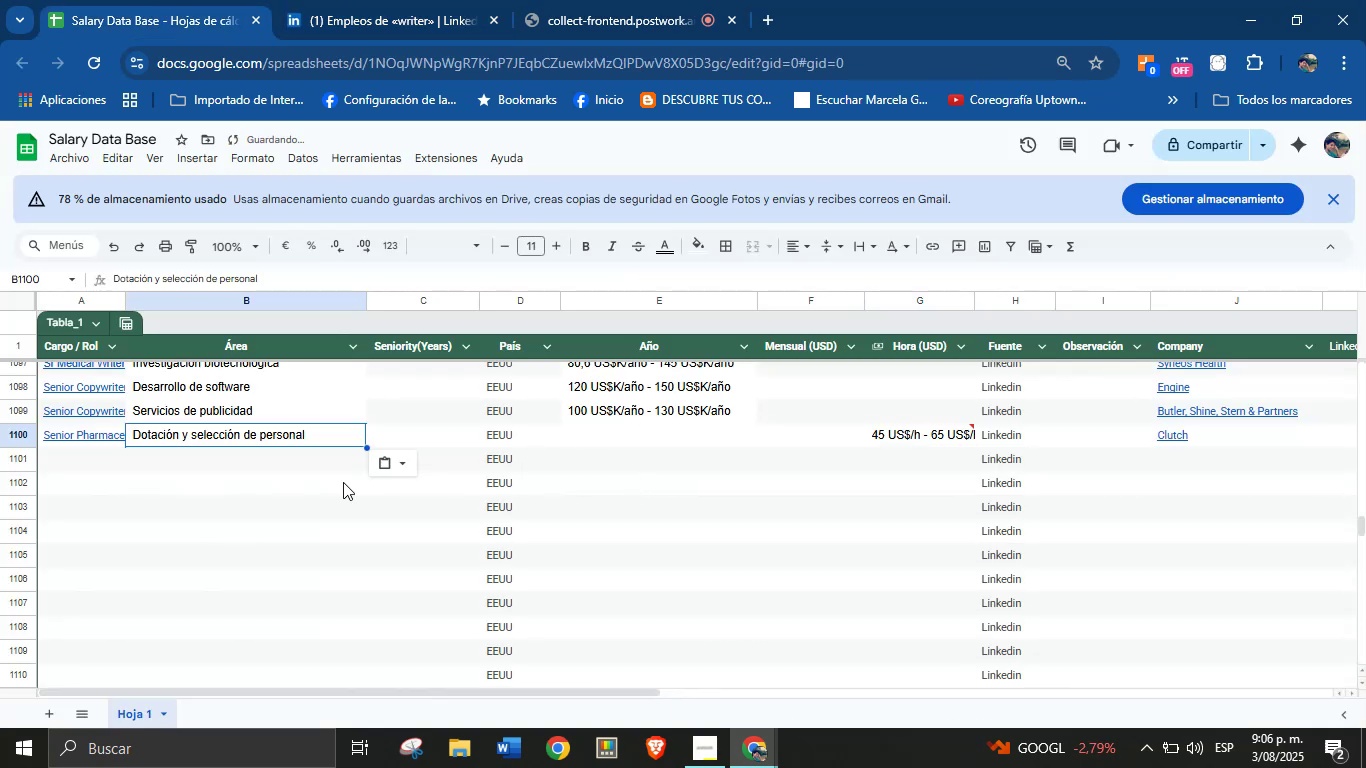 
left_click([120, 453])
 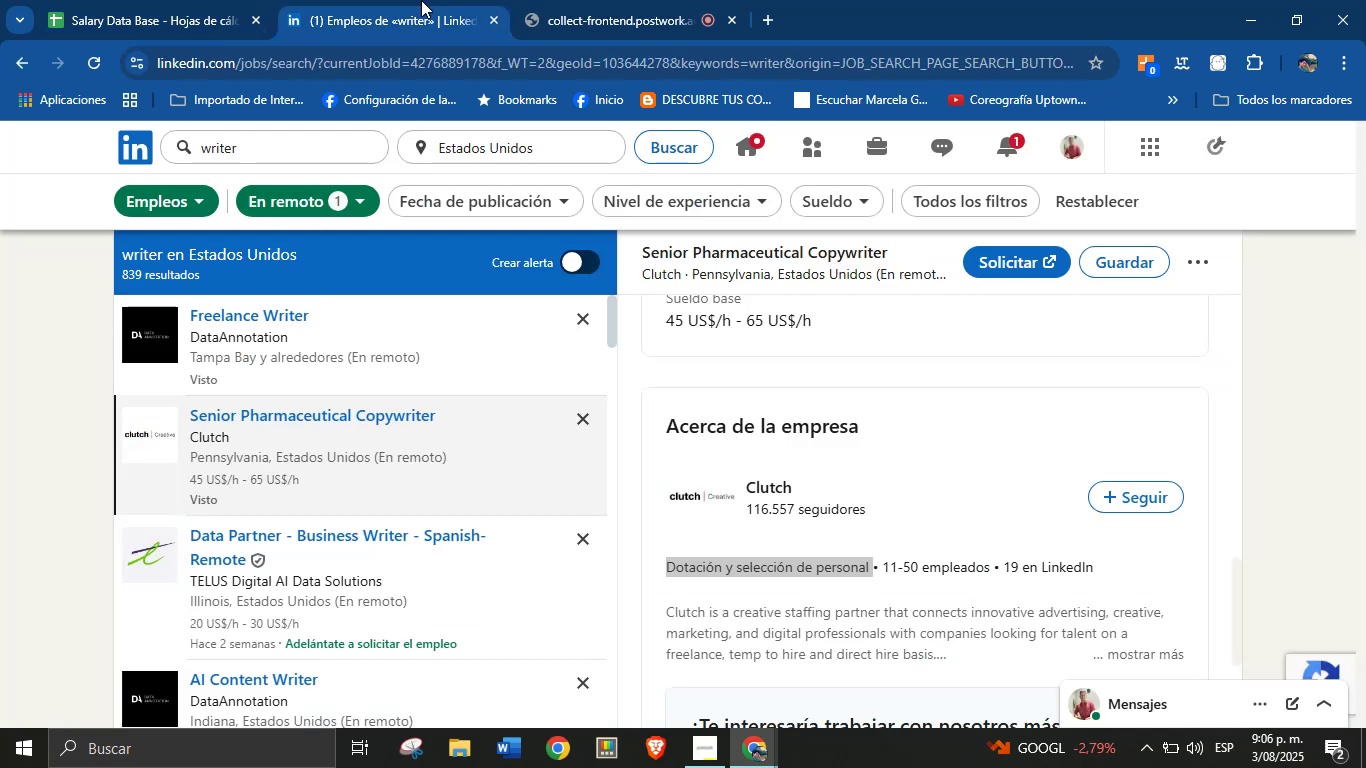 
double_click([561, 0])
 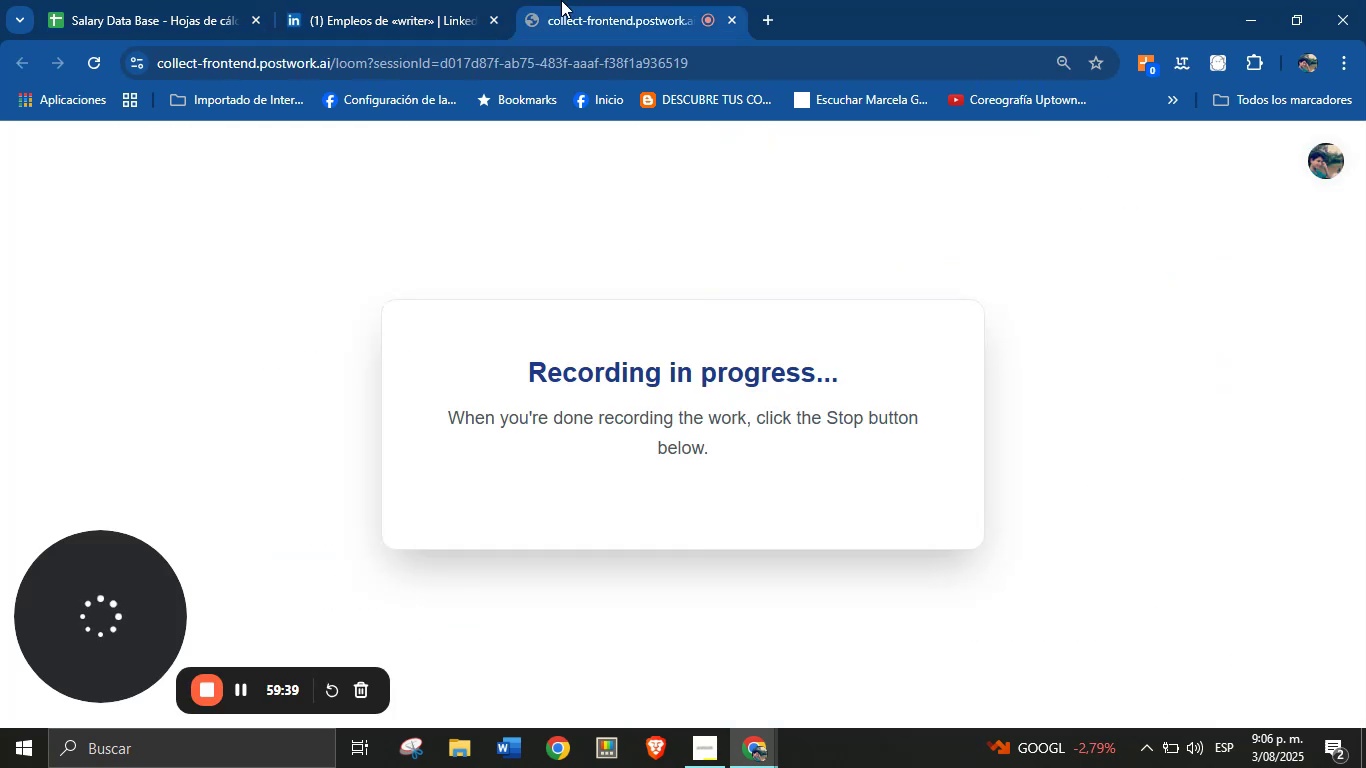 
left_click([416, 0])
 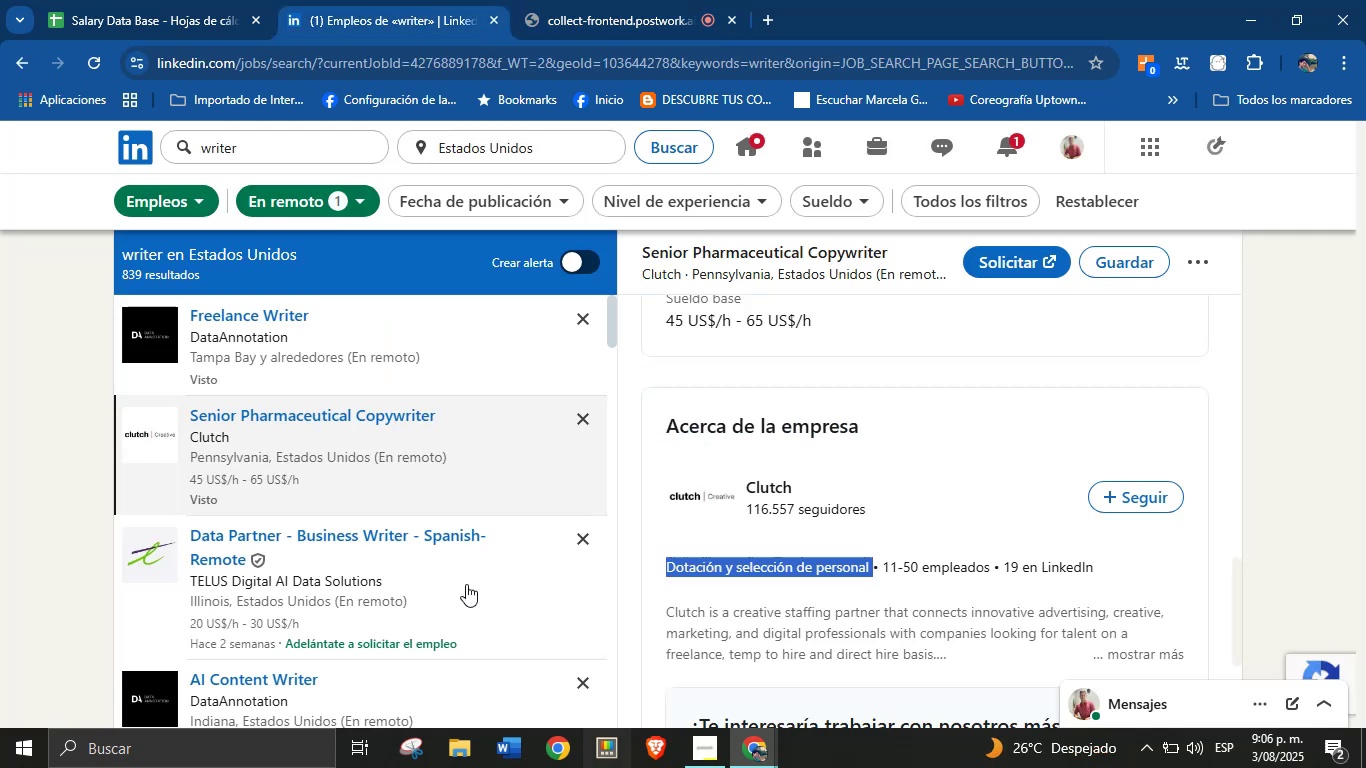 
scroll: coordinate [399, 531], scroll_direction: down, amount: 4.0
 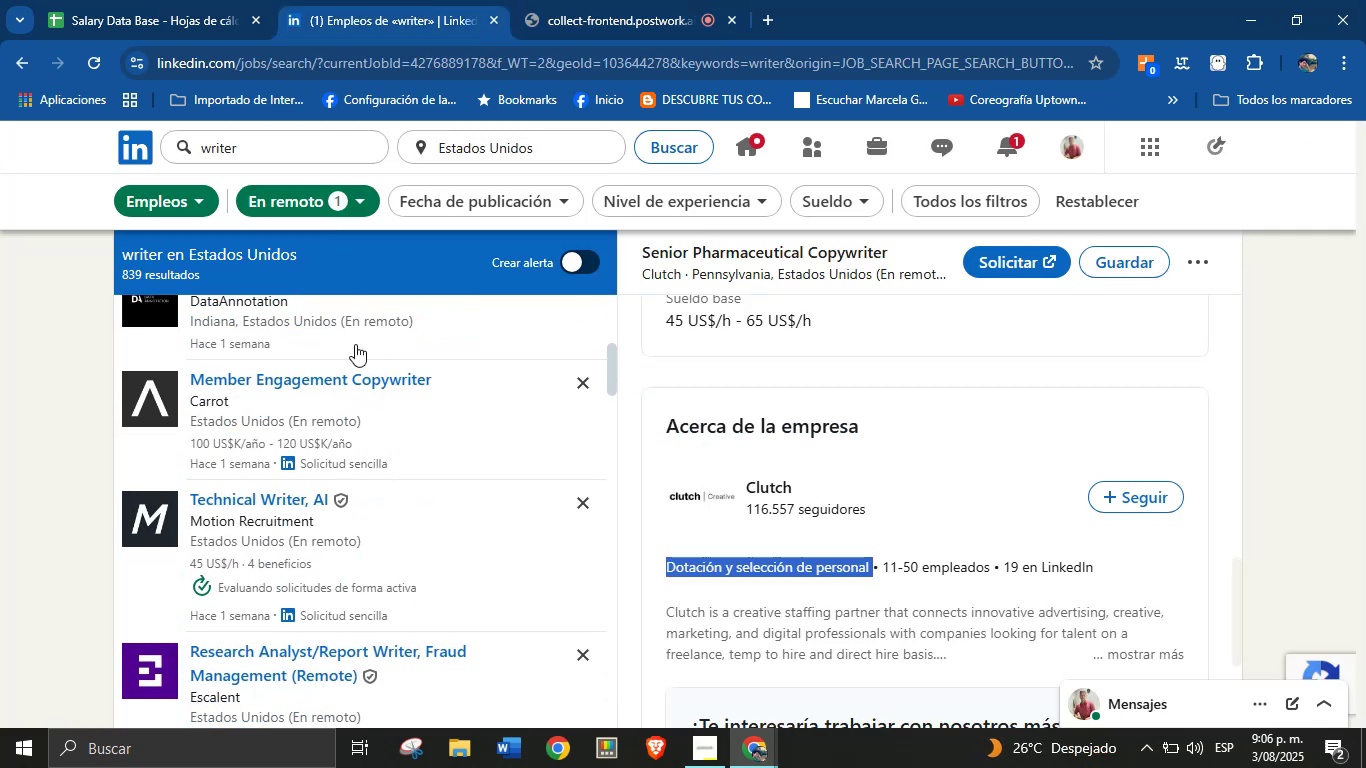 
left_click([298, 388])
 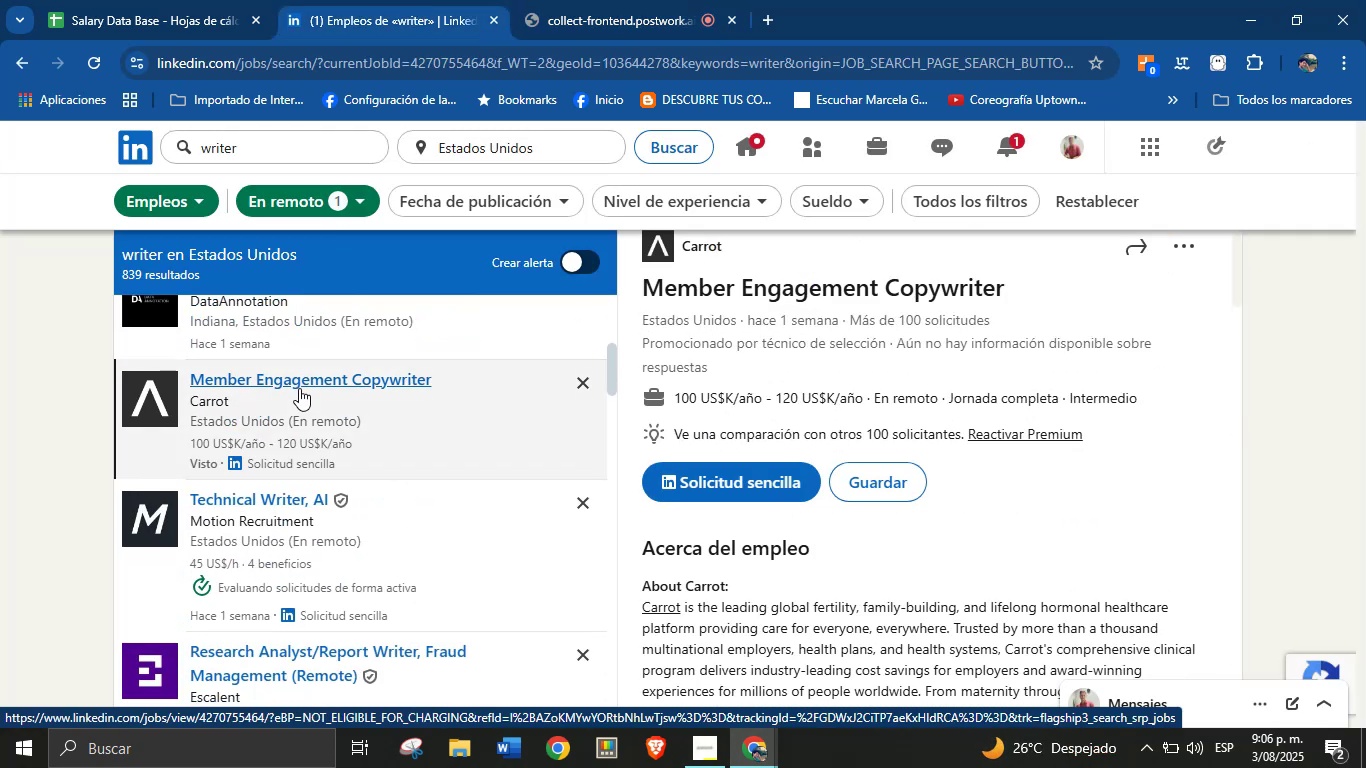 
wait(6.9)
 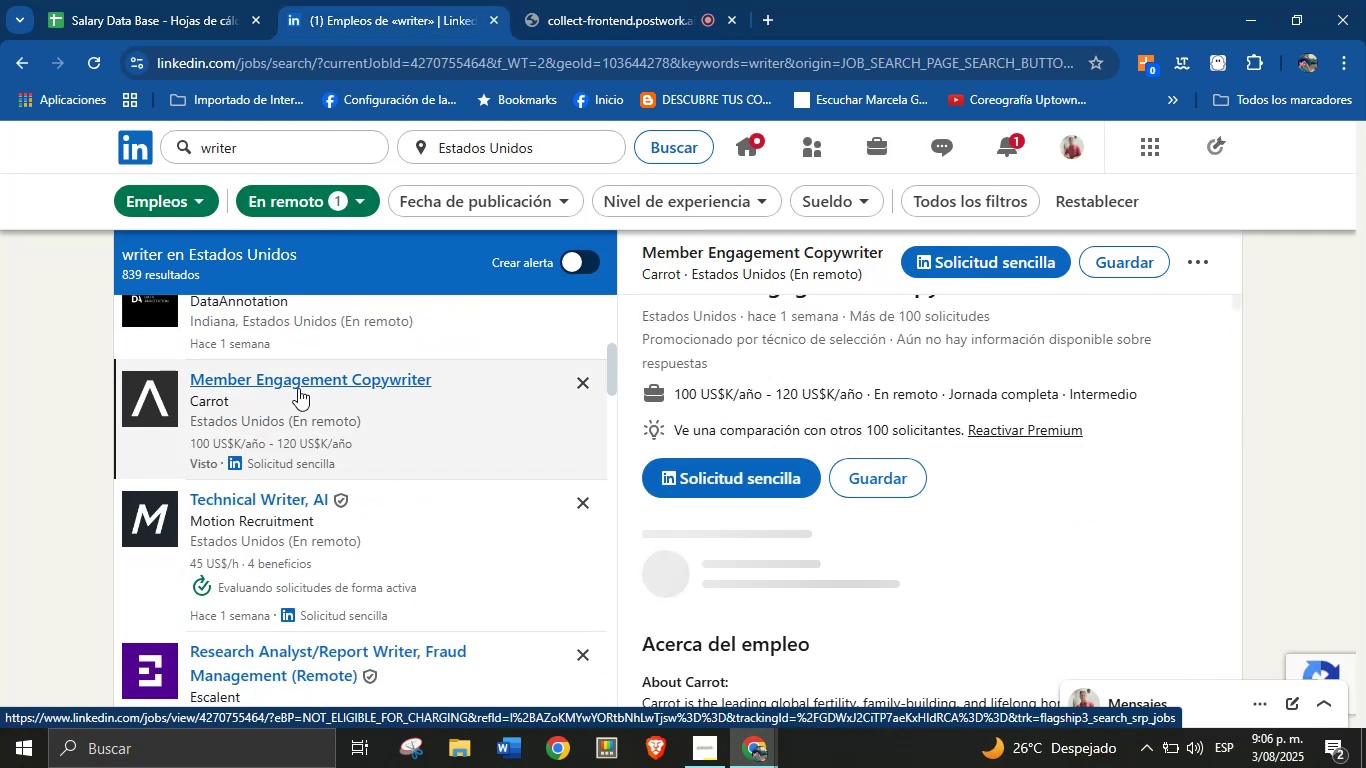 
scroll: coordinate [1017, 439], scroll_direction: up, amount: 1.0
 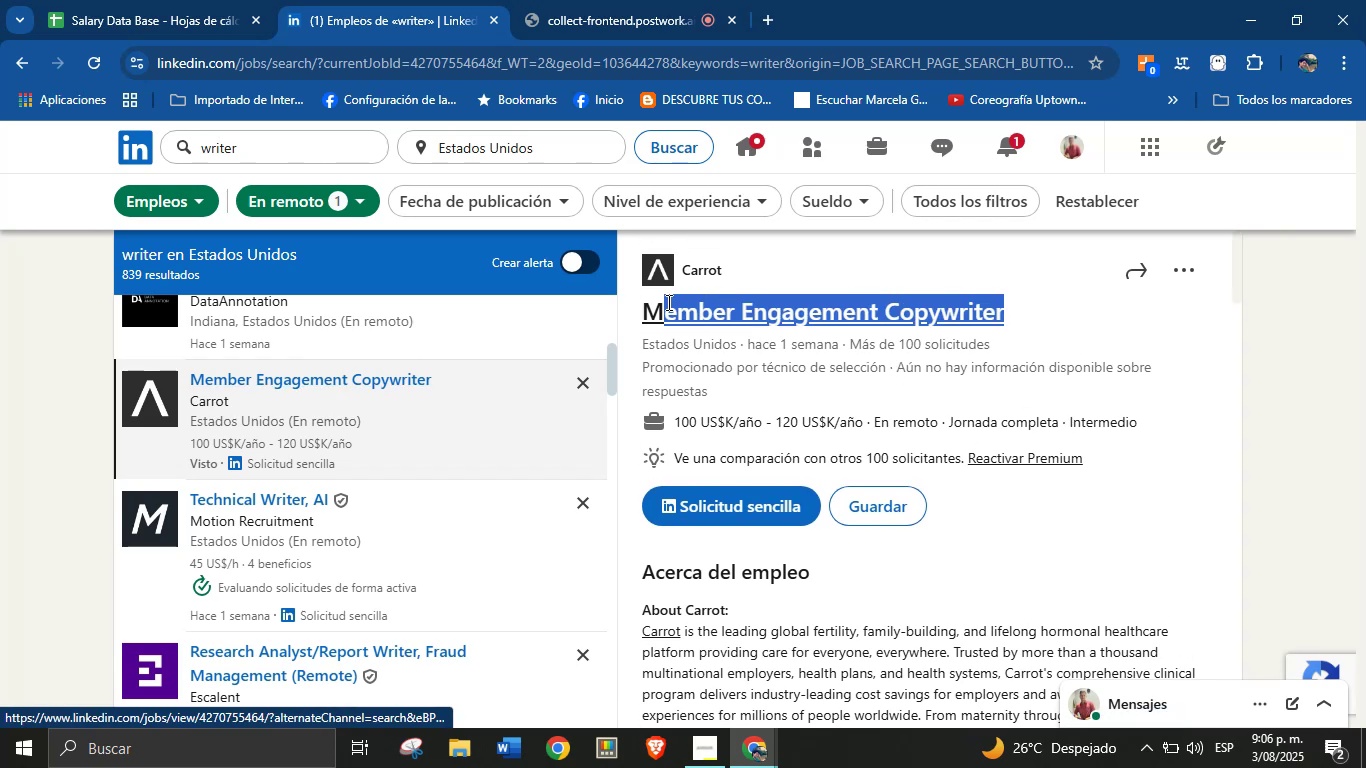 
hold_key(key=ControlLeft, duration=0.42)
 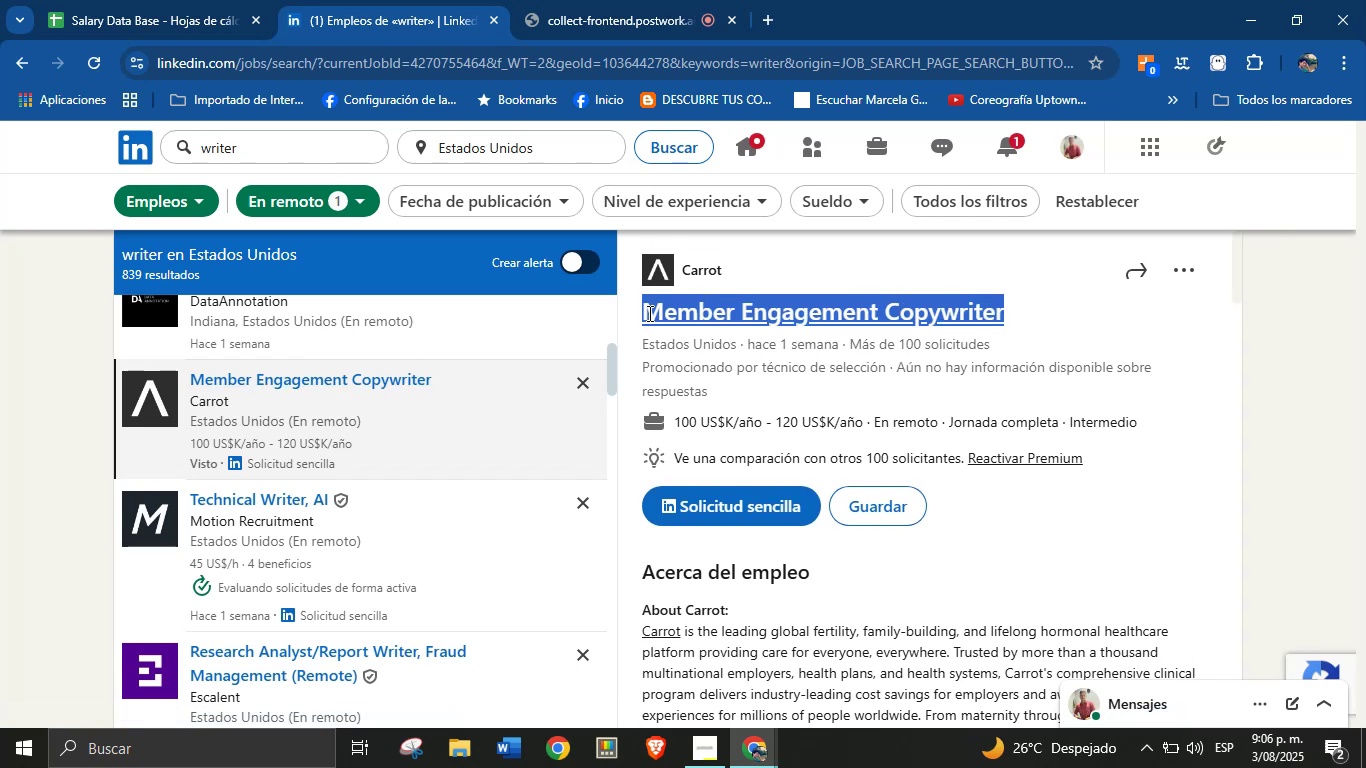 
hold_key(key=ControlLeft, duration=0.55)
 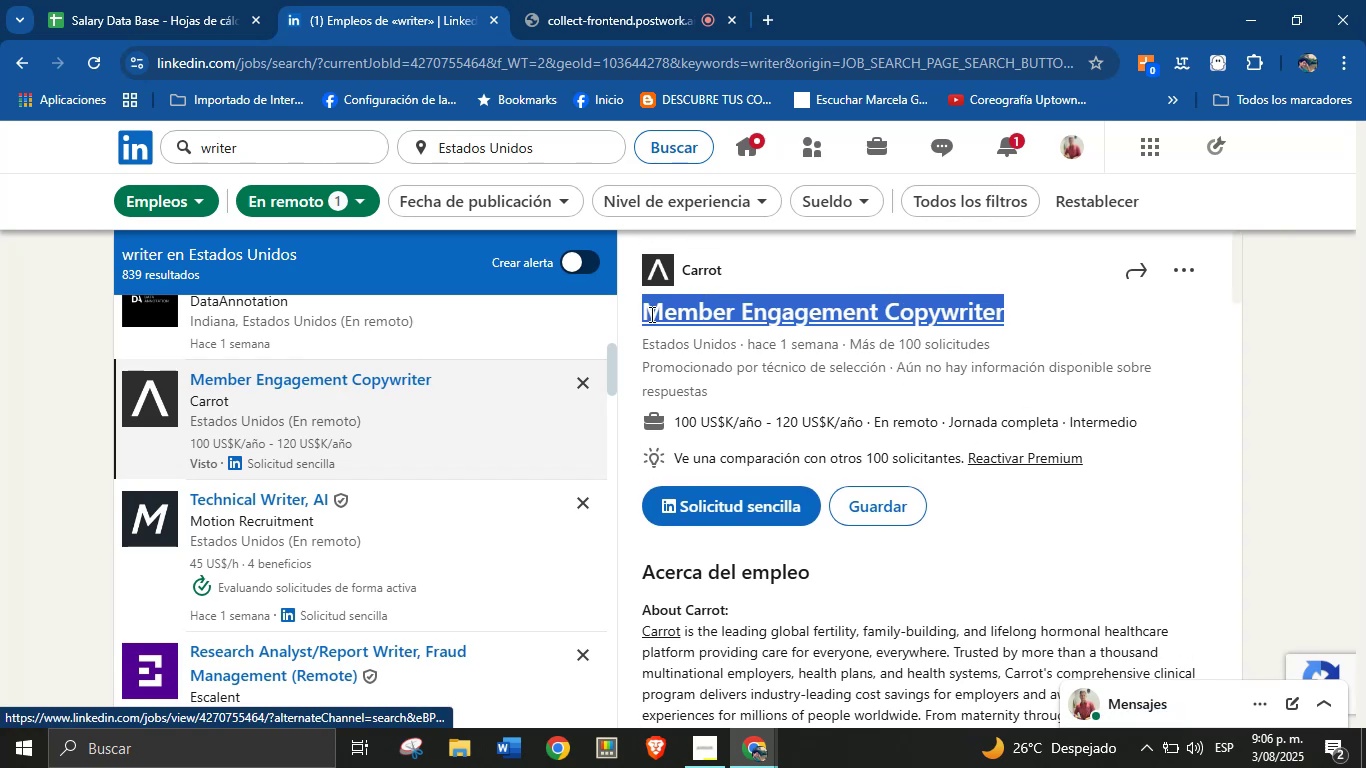 
key(Control+C)
 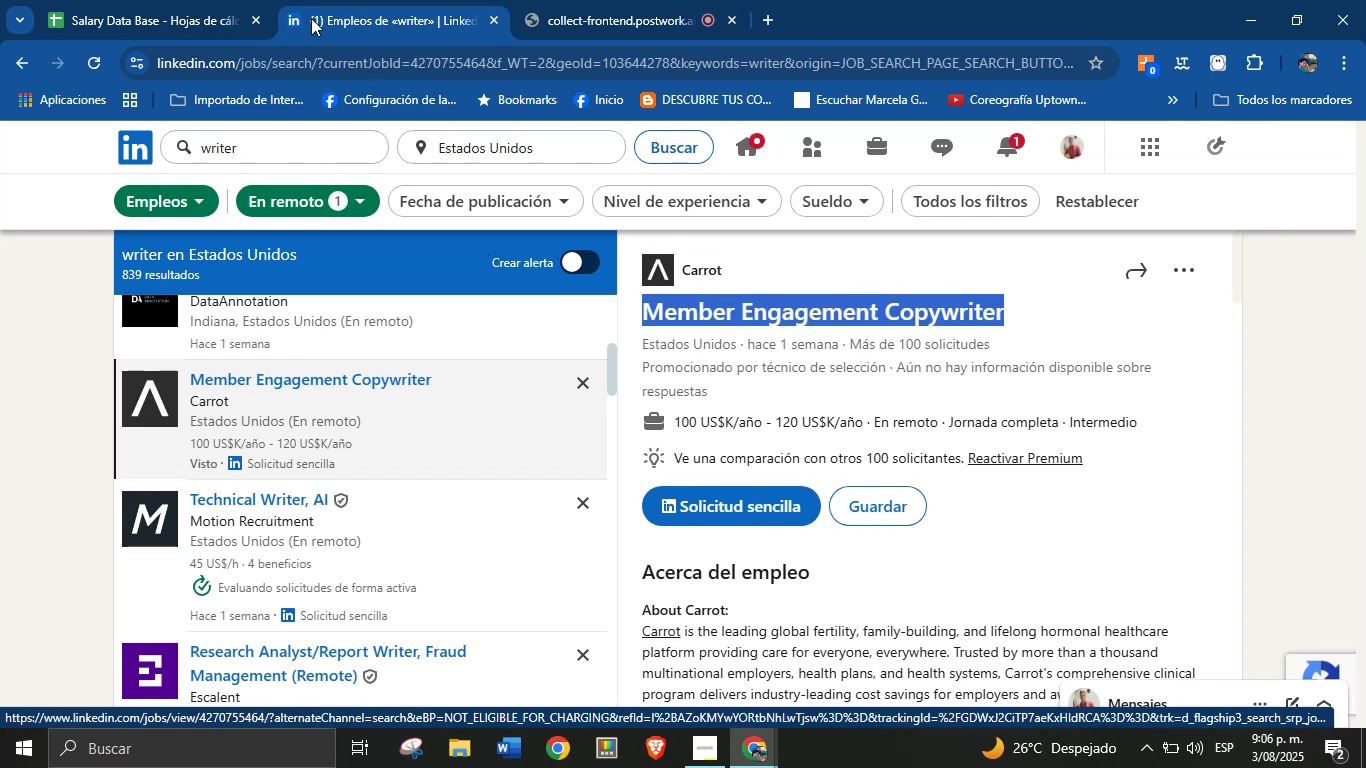 
left_click([210, 0])
 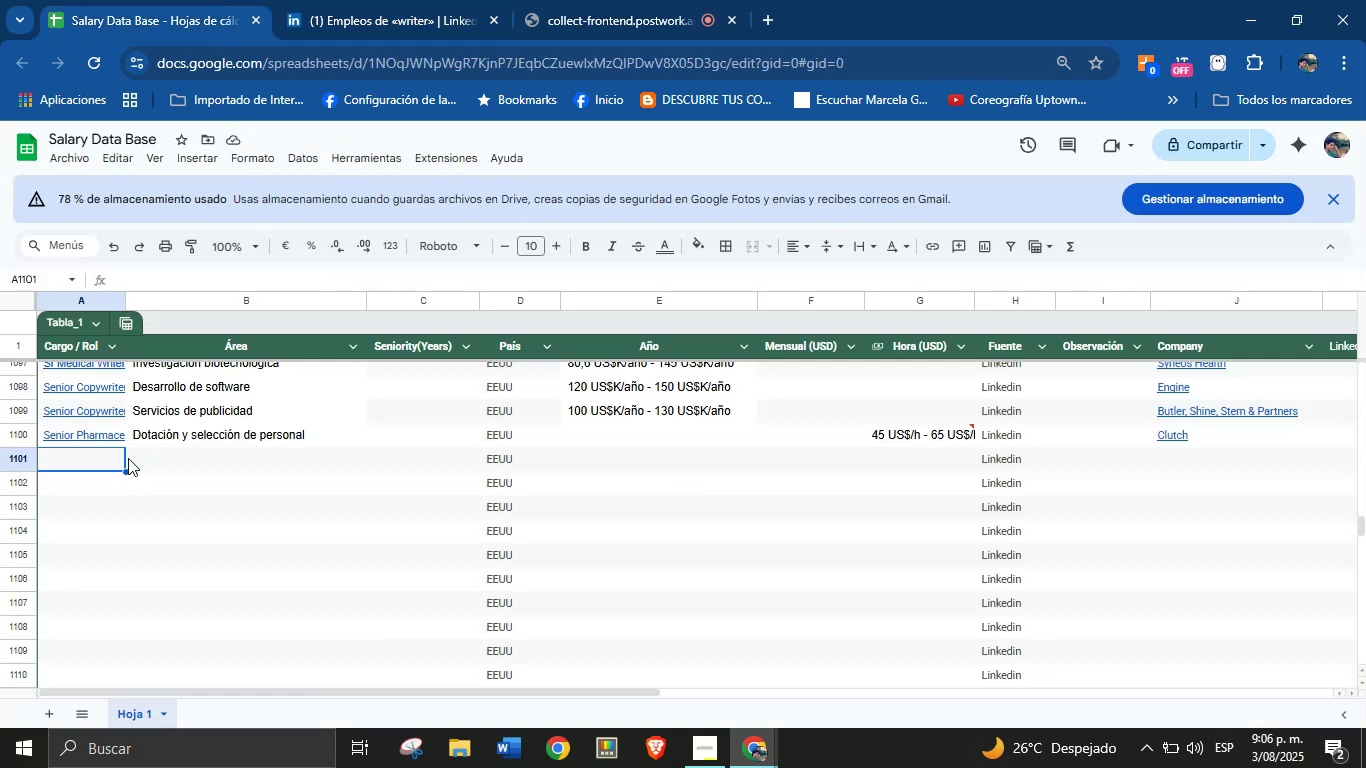 
left_click([115, 458])
 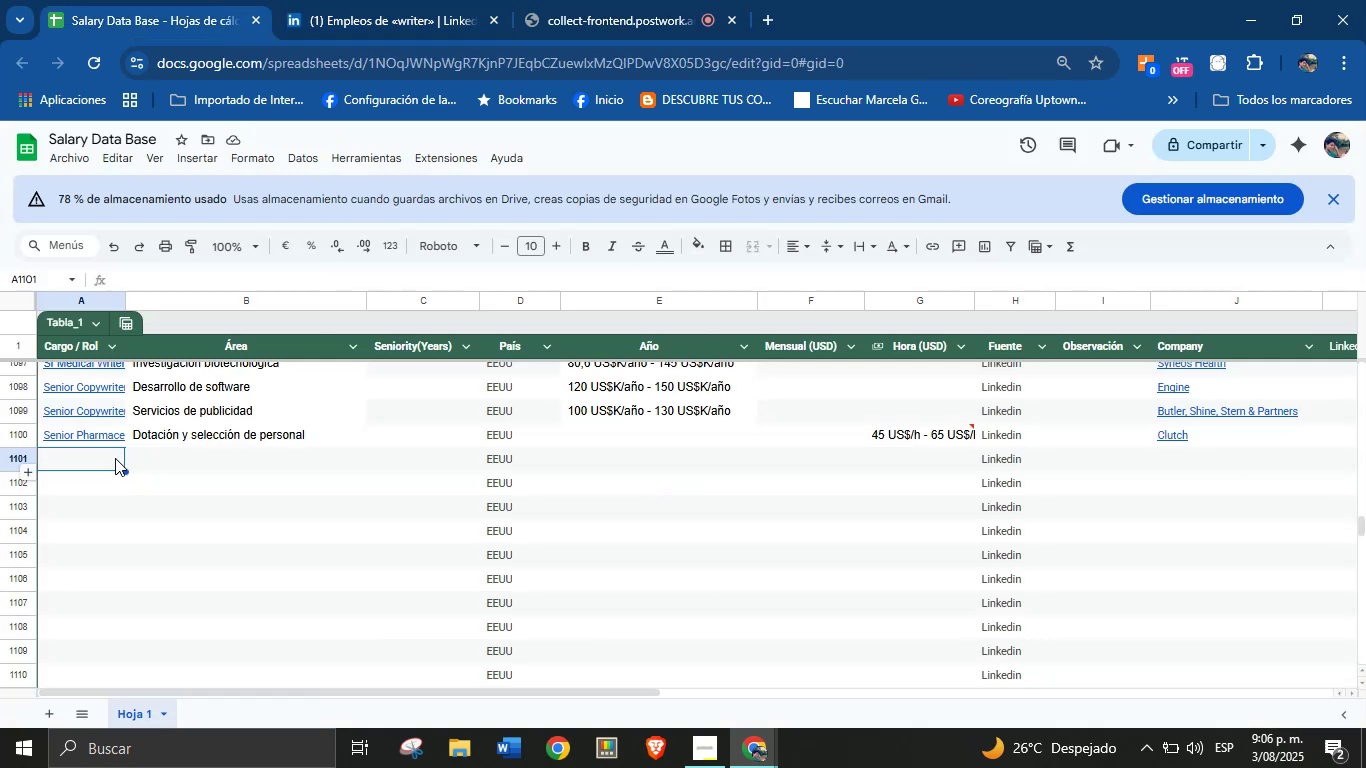 
key(Control+V)
 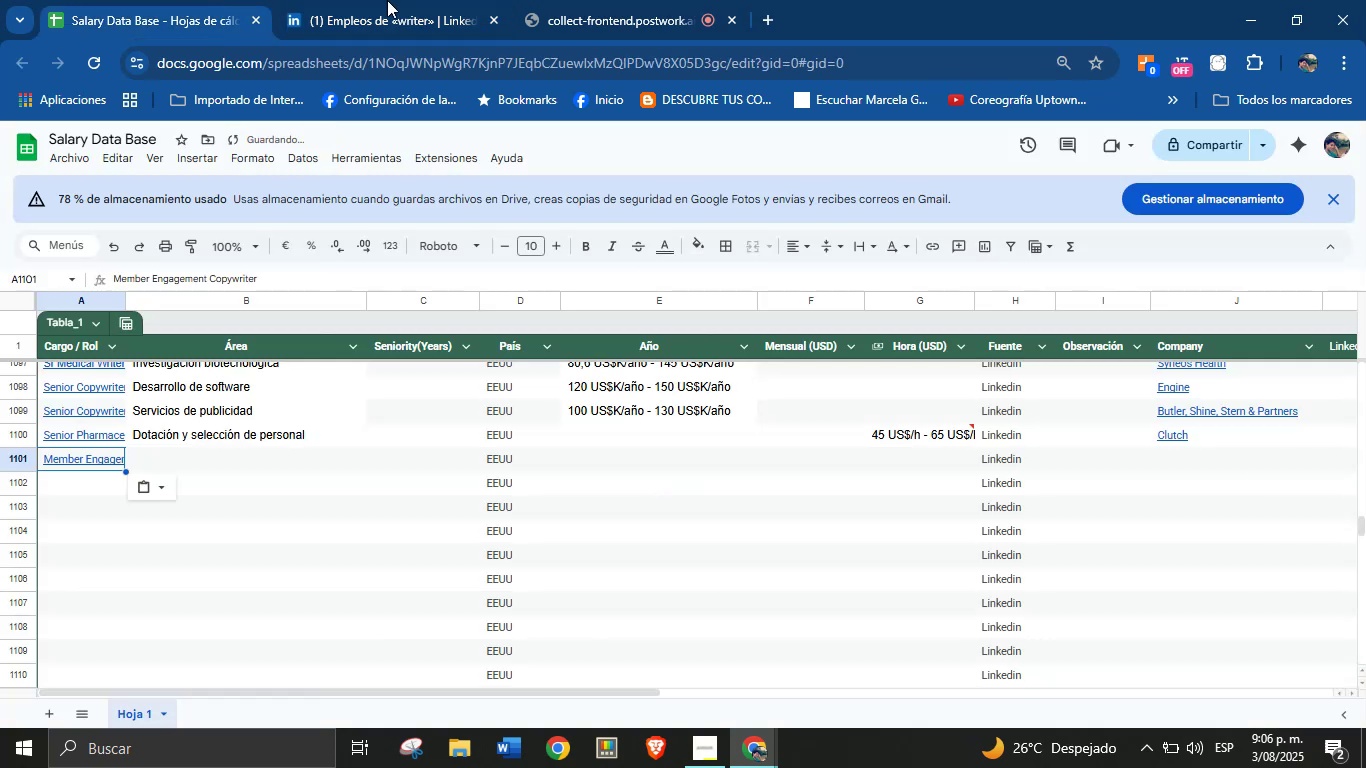 
left_click([408, 0])
 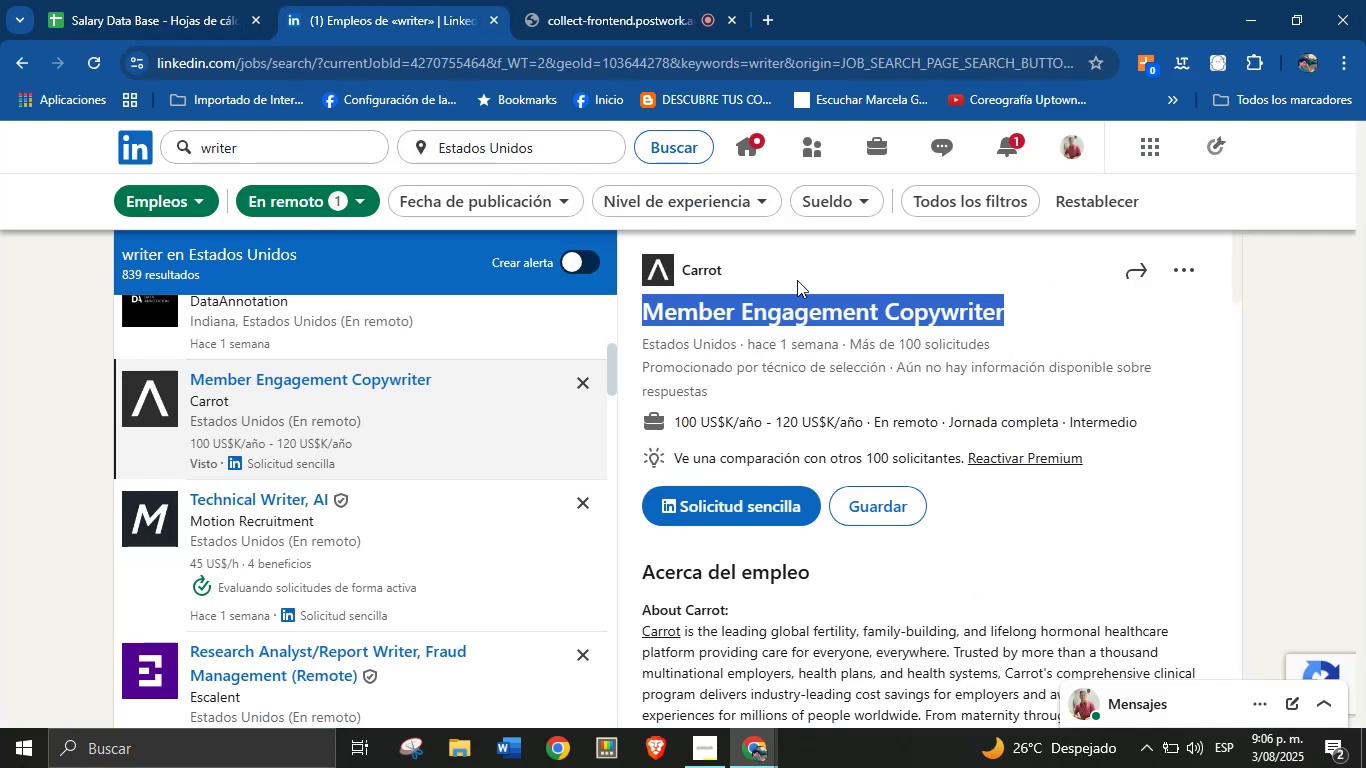 
left_click([762, 277])
 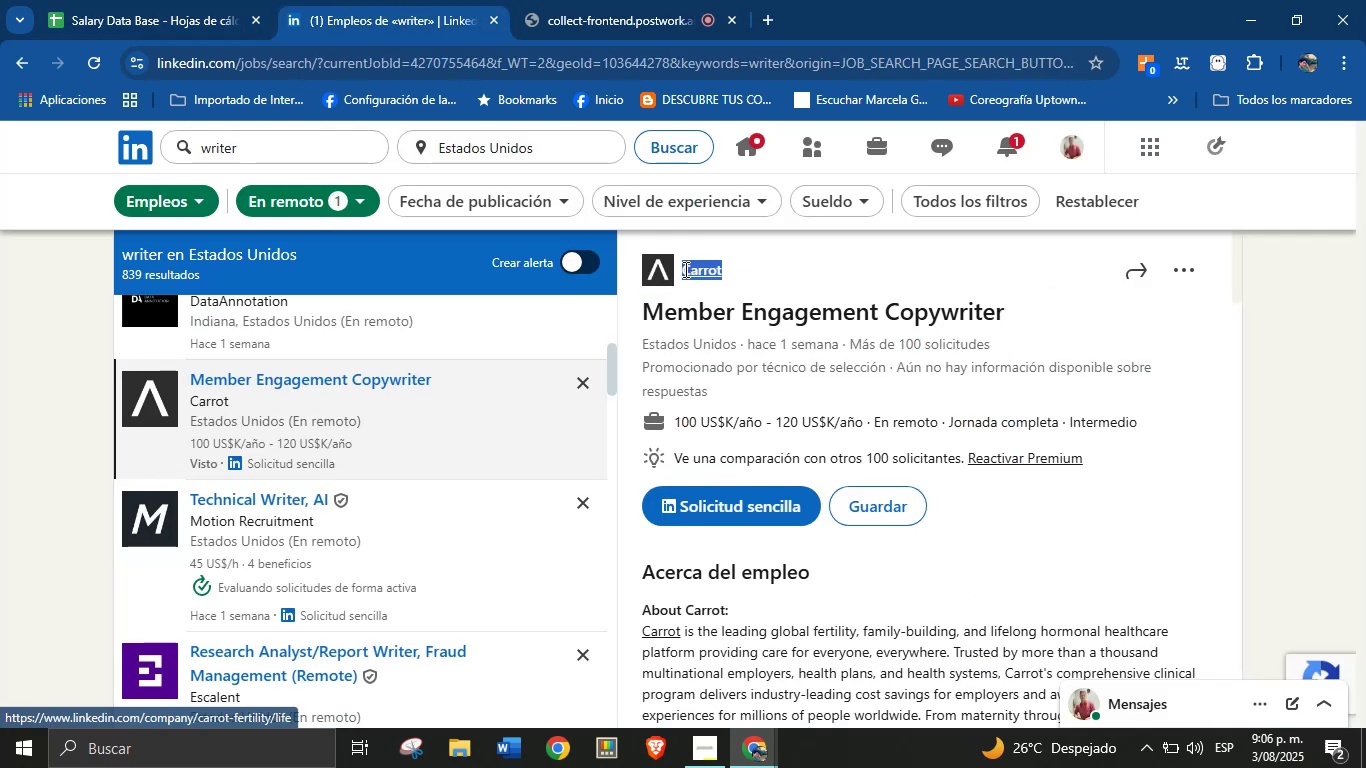 
key(Control+C)
 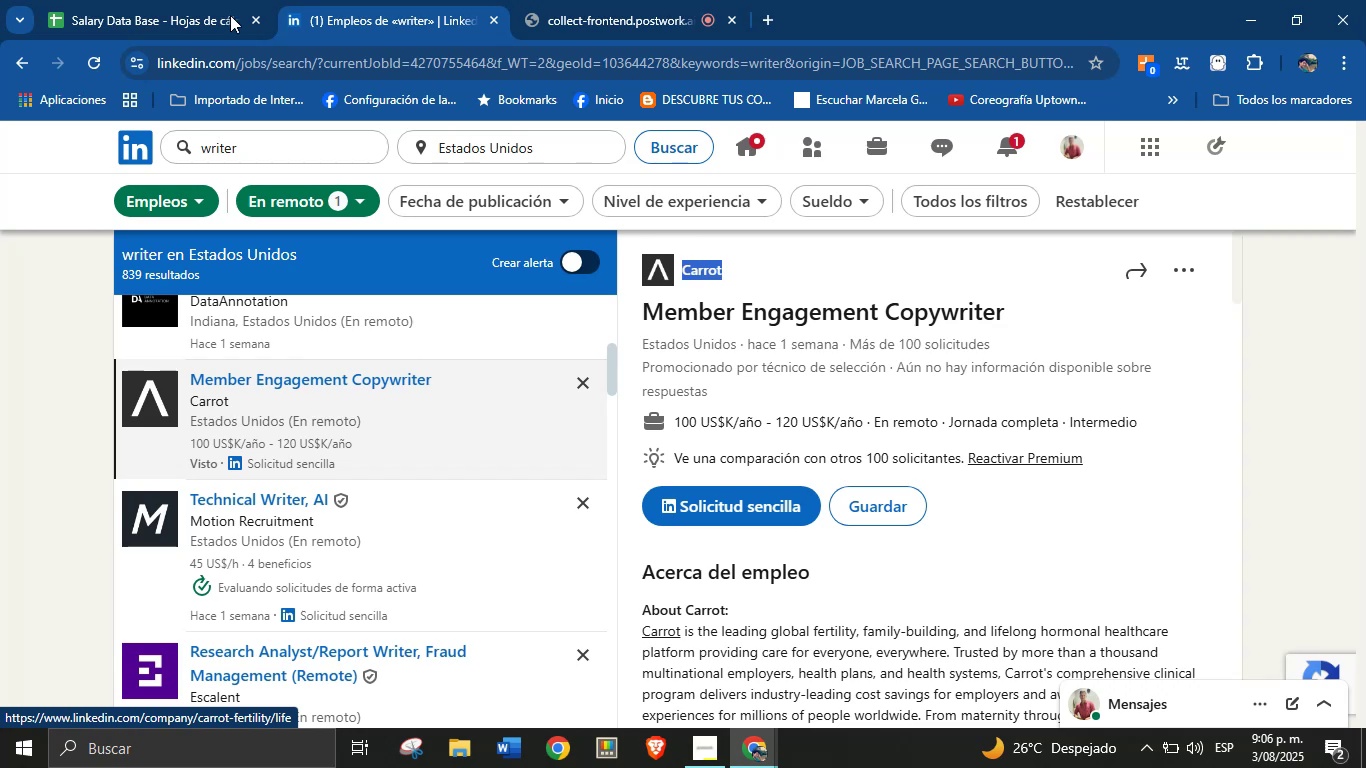 
left_click([173, 0])
 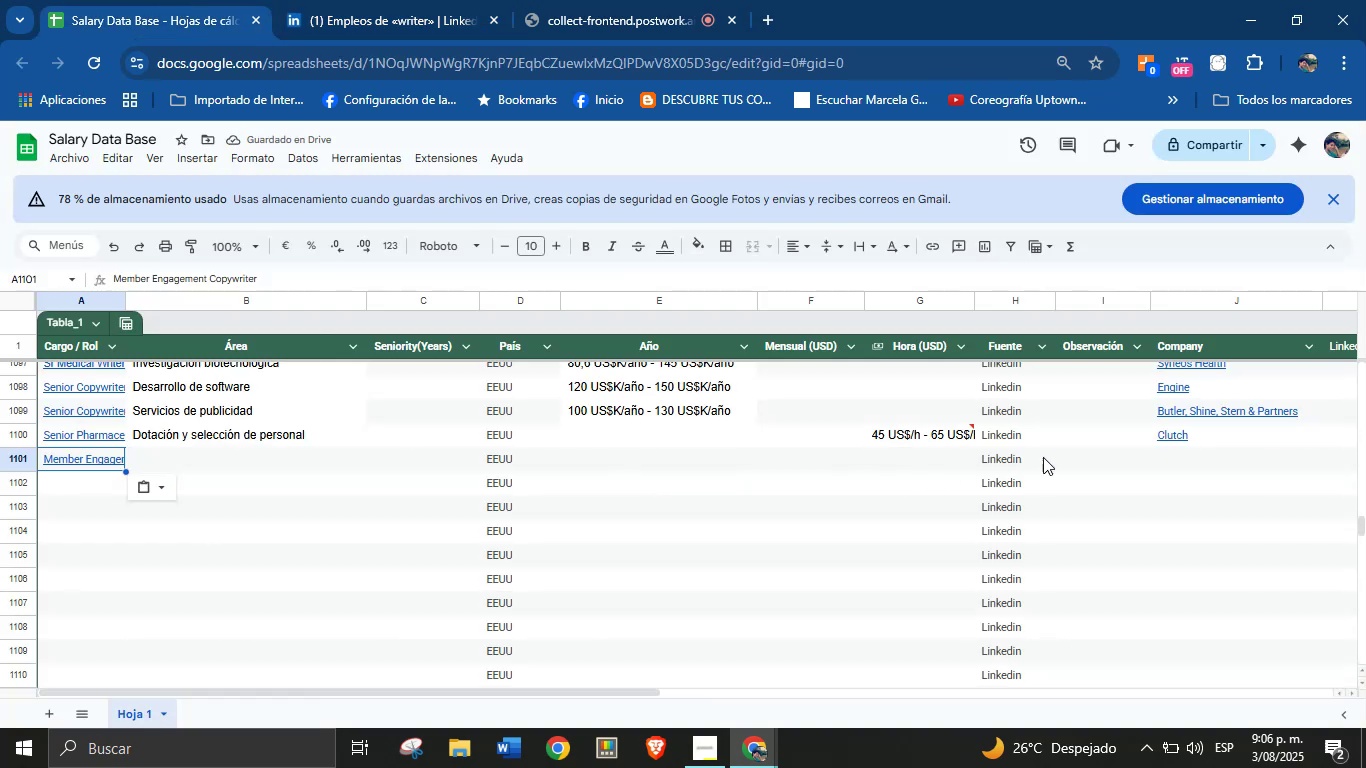 
left_click([1154, 460])
 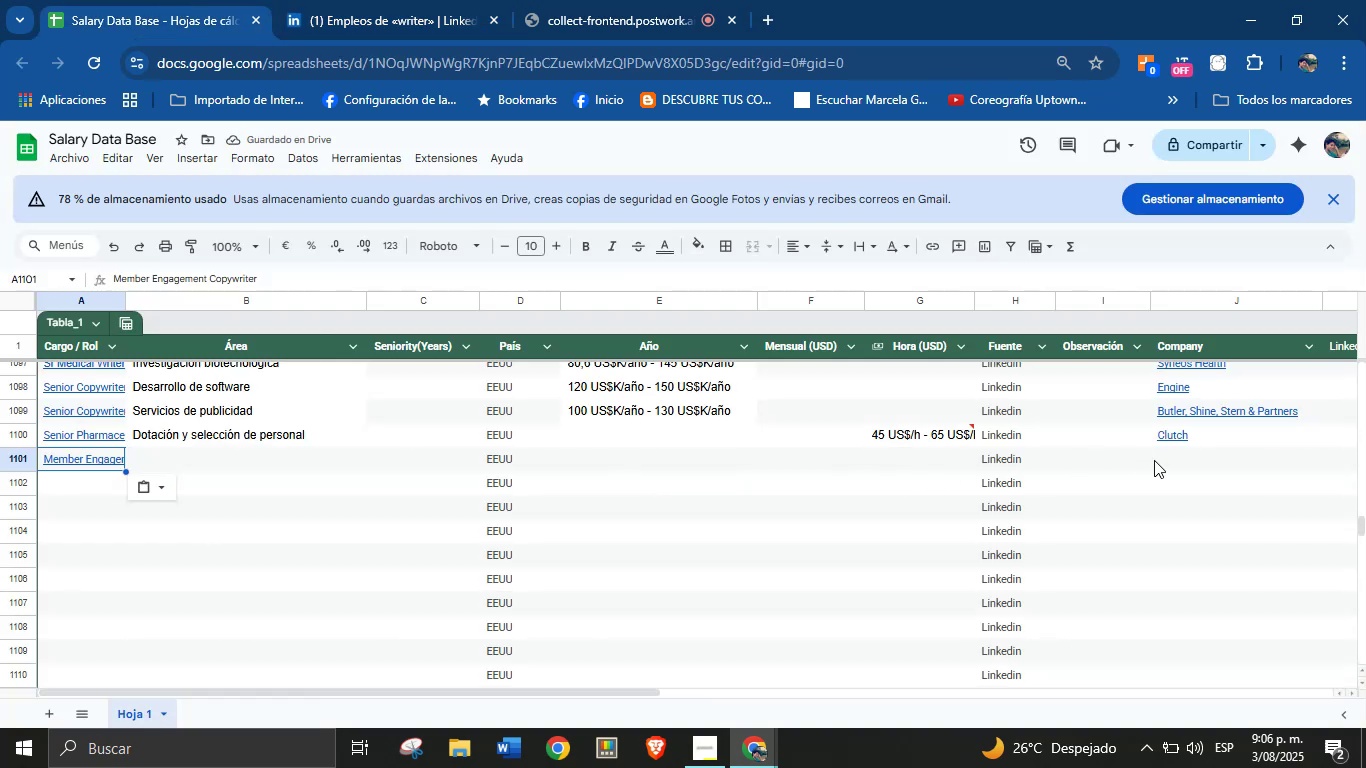 
key(Control+V)
 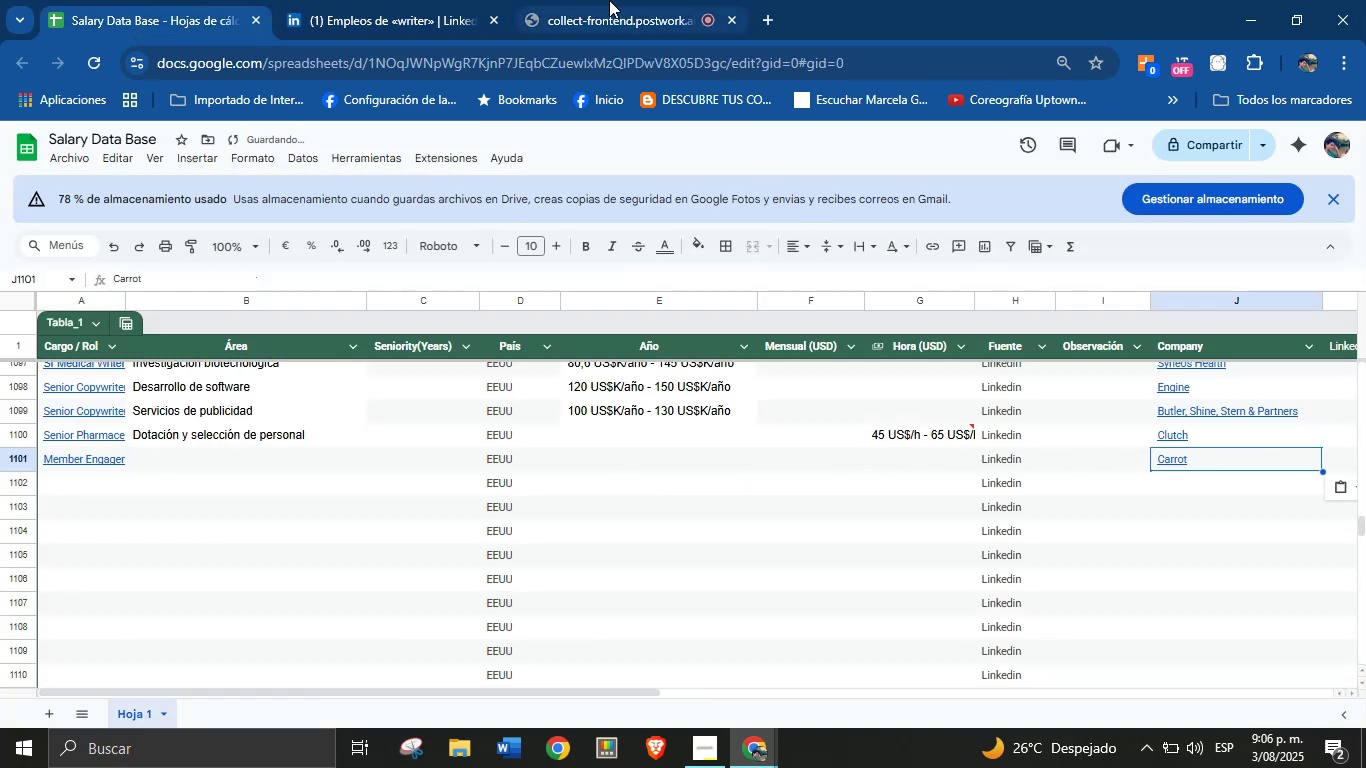 
left_click([423, 0])
 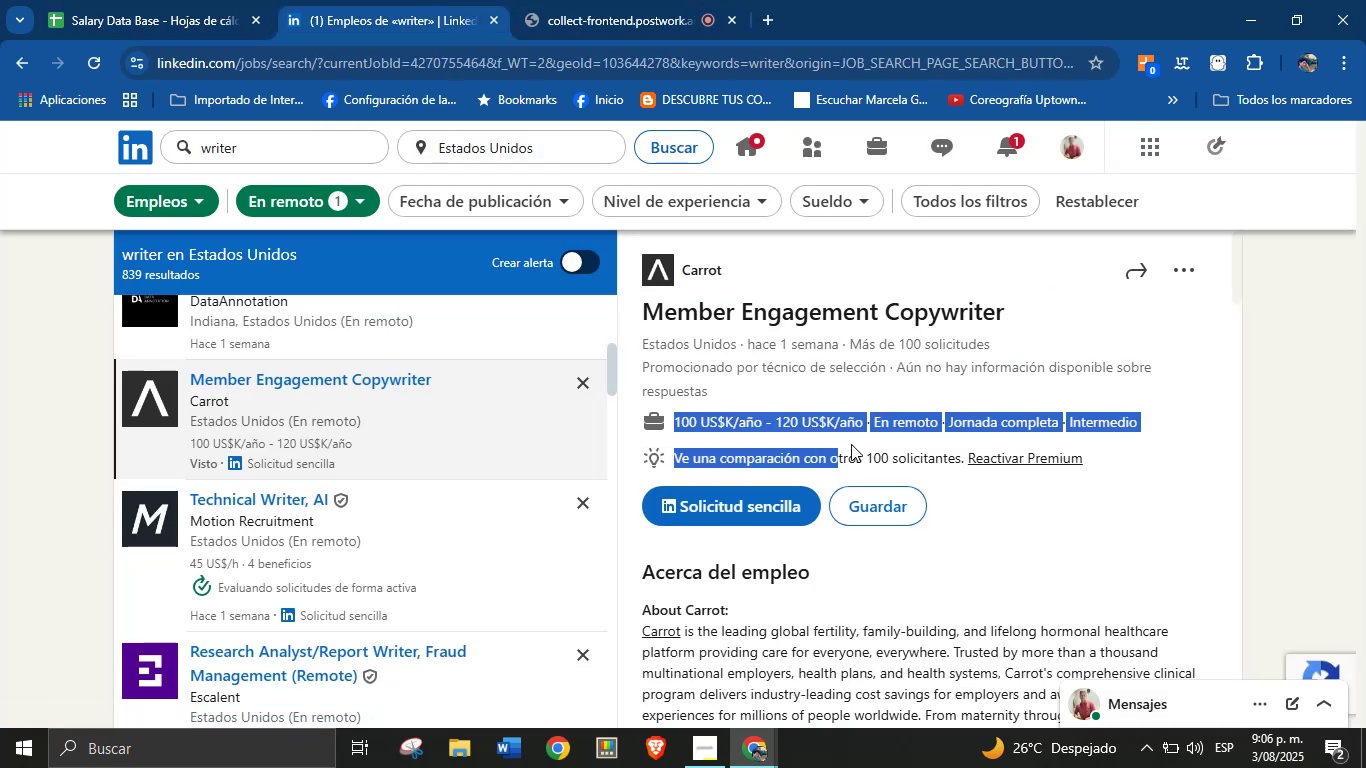 
key(Control+C)
 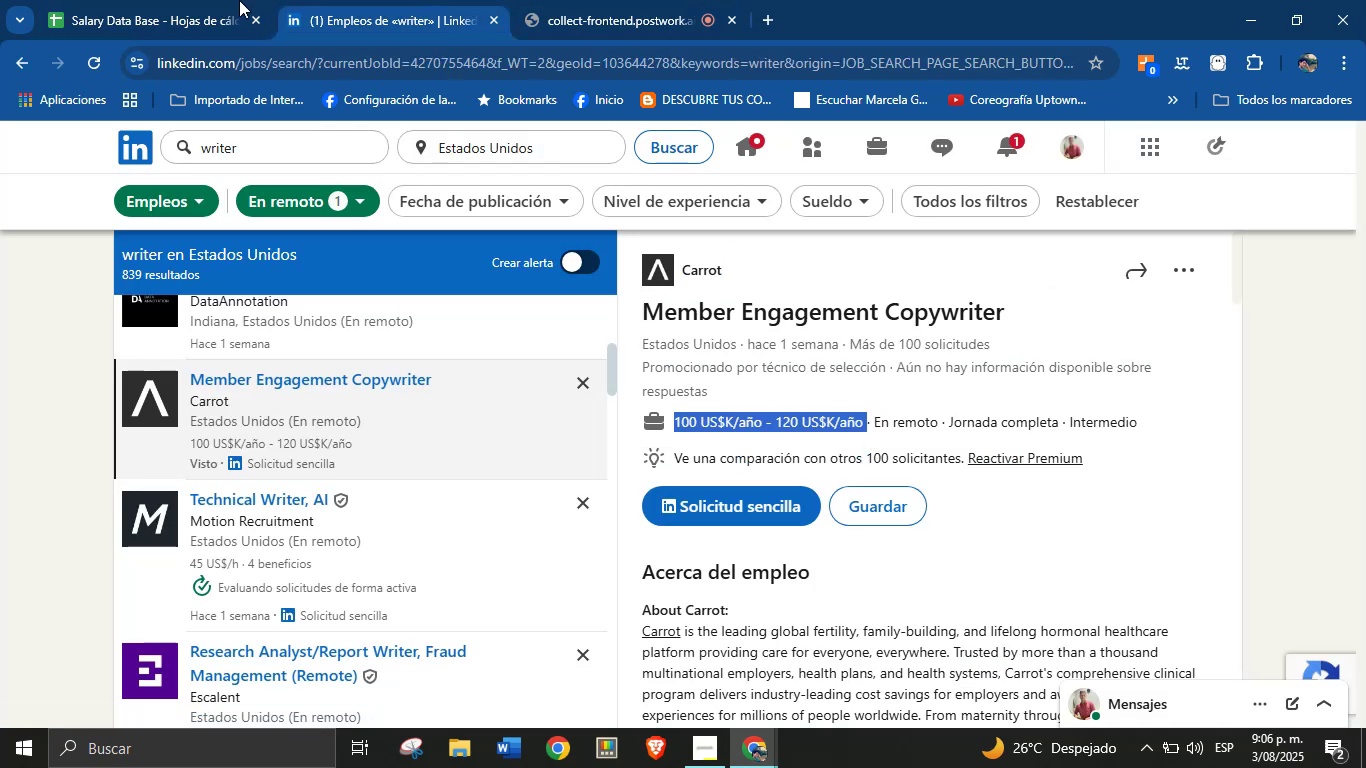 
left_click([238, 0])
 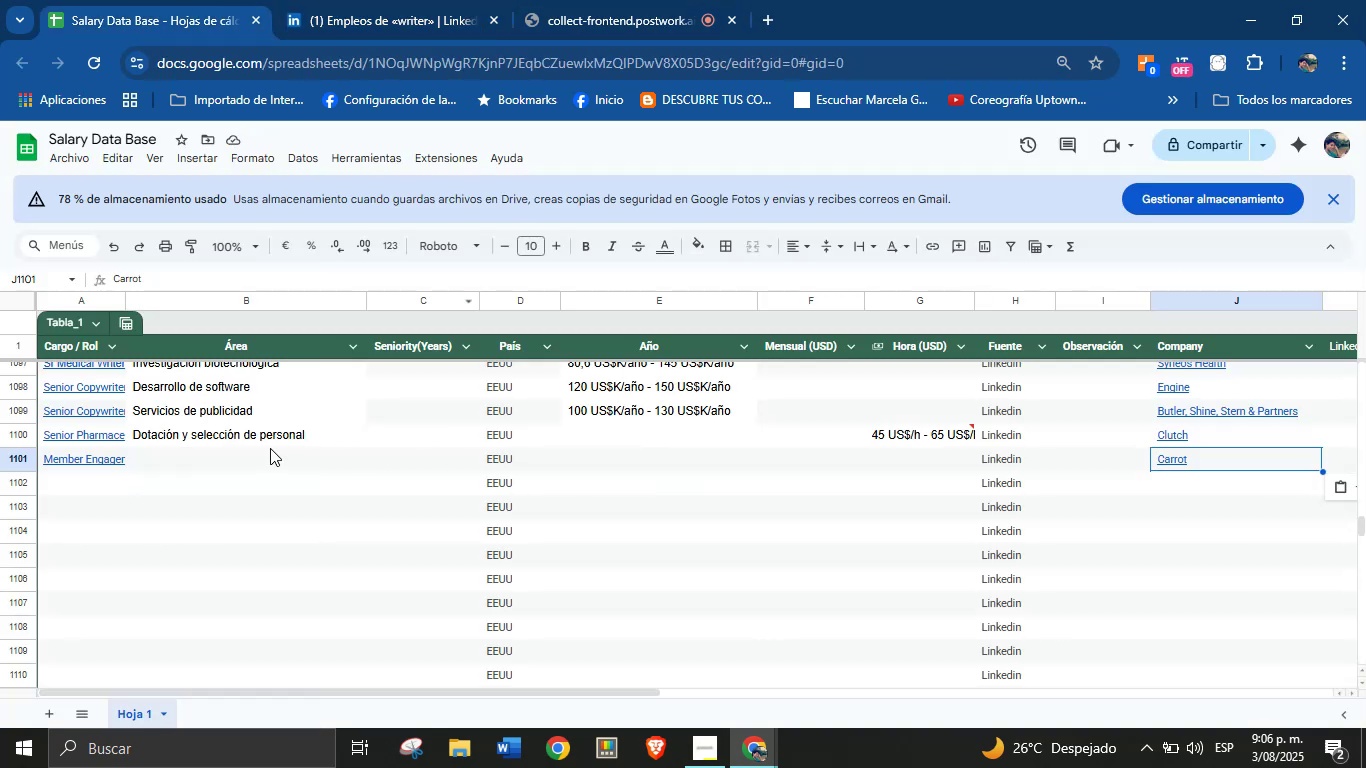 
left_click([251, 457])
 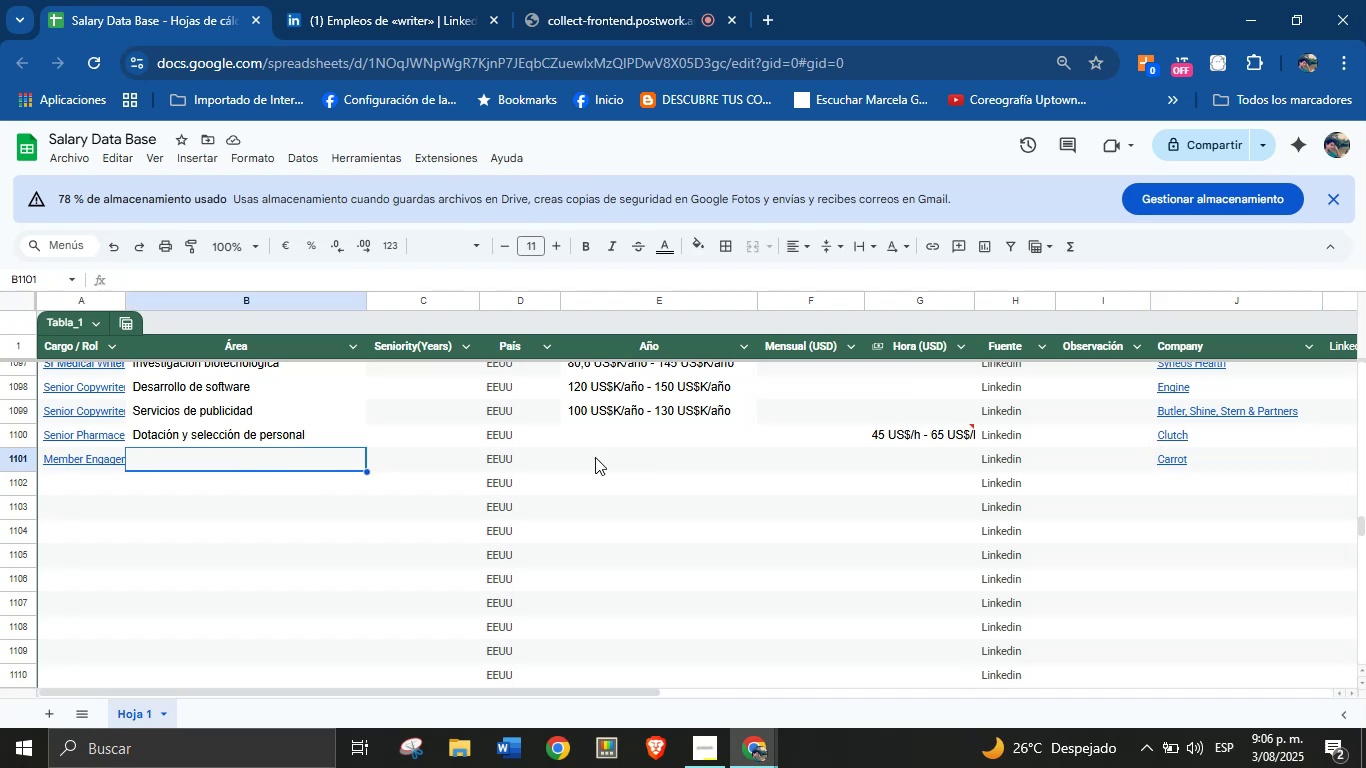 
left_click([625, 457])
 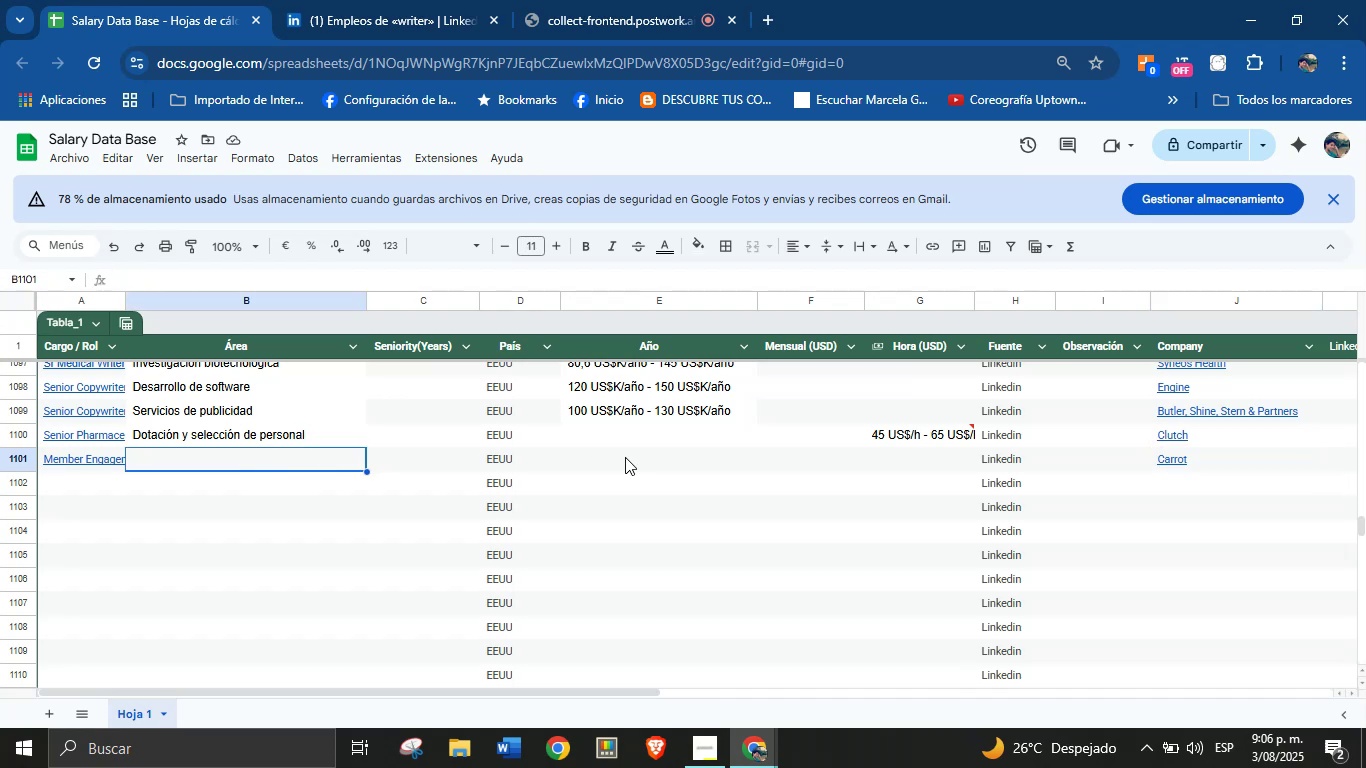 
key(Control+V)
 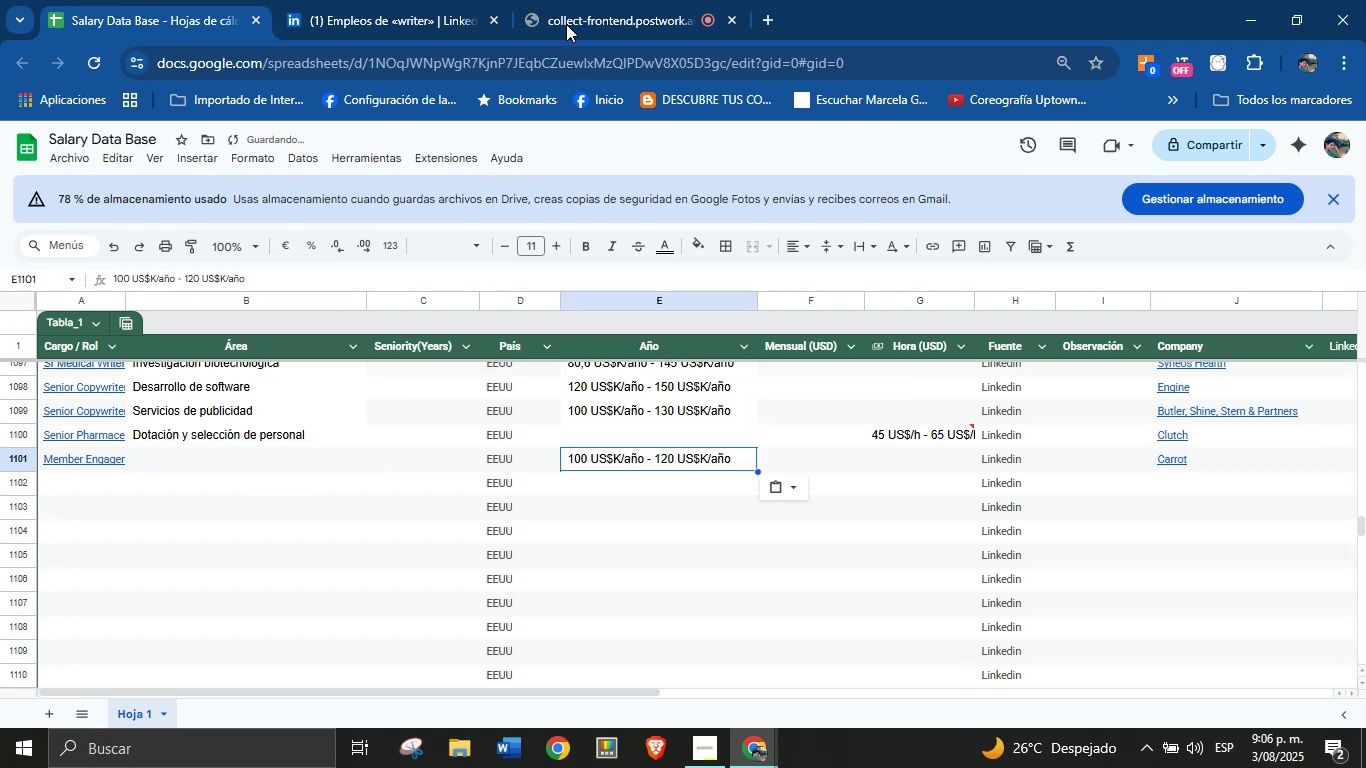 
left_click([503, 0])
 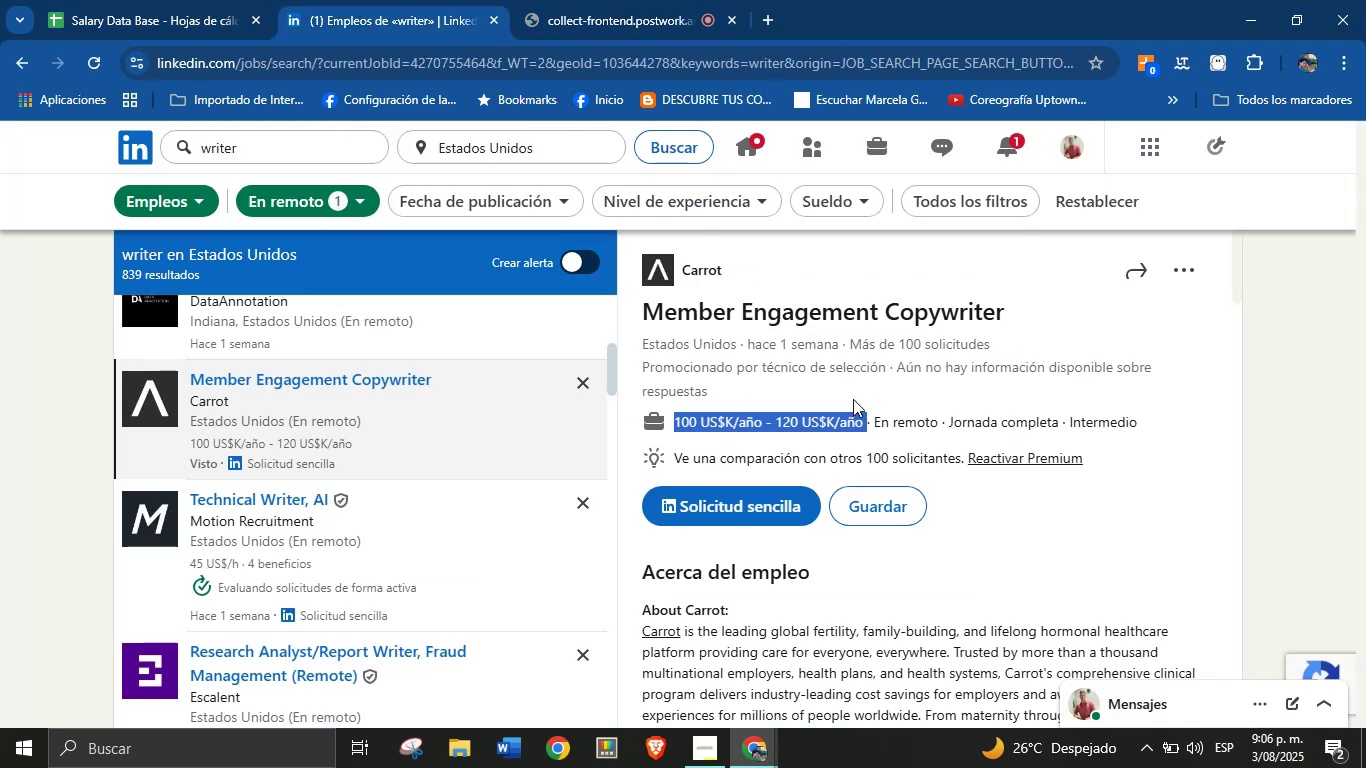 
scroll: coordinate [862, 466], scroll_direction: down, amount: 28.0
 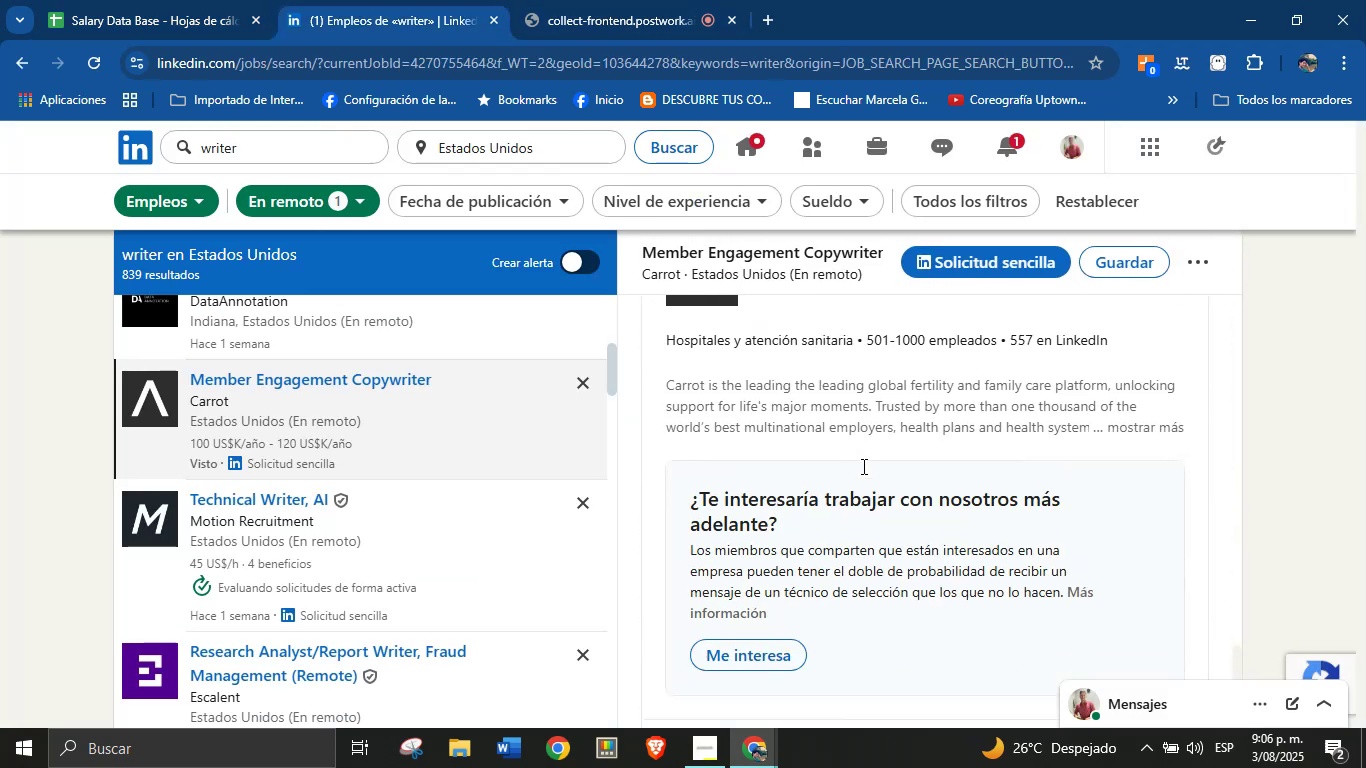 
scroll: coordinate [862, 466], scroll_direction: up, amount: 2.0
 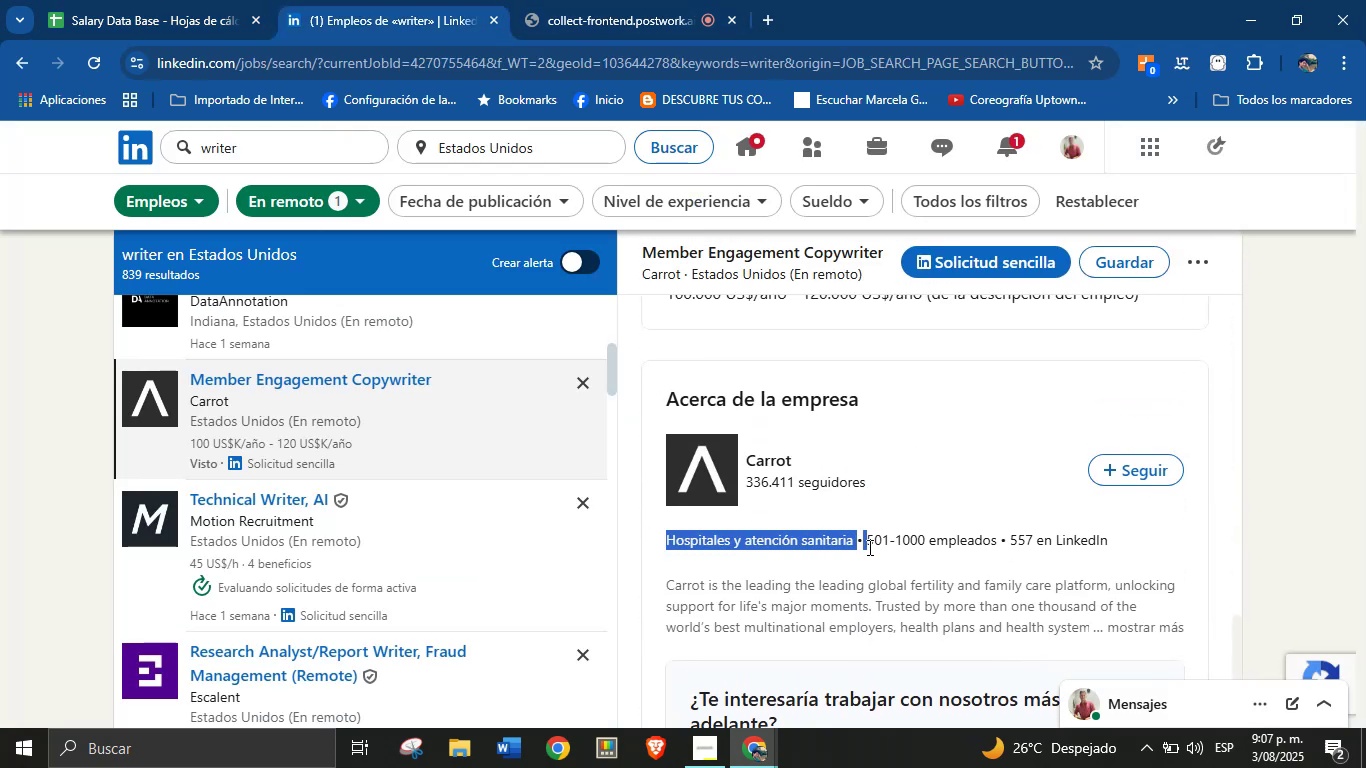 
key(Control+C)
 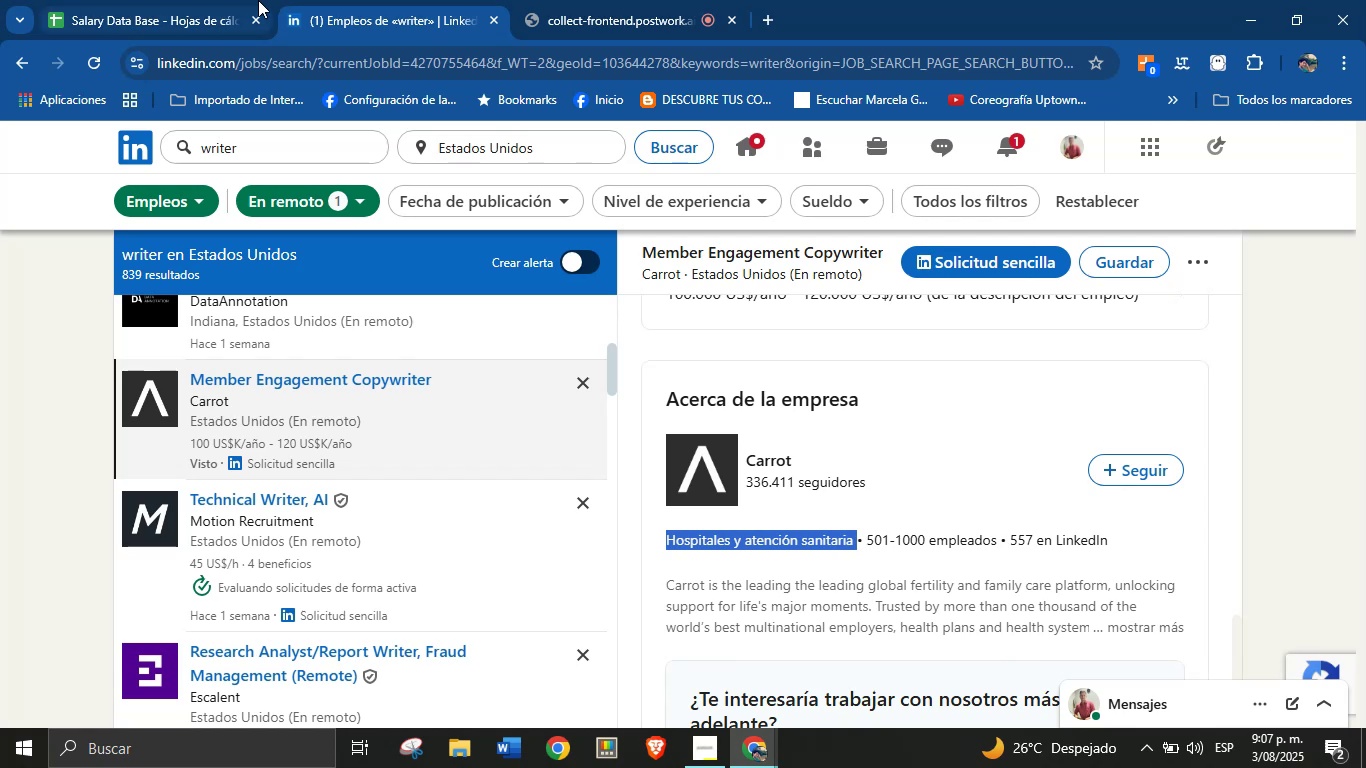 
left_click([247, 0])
 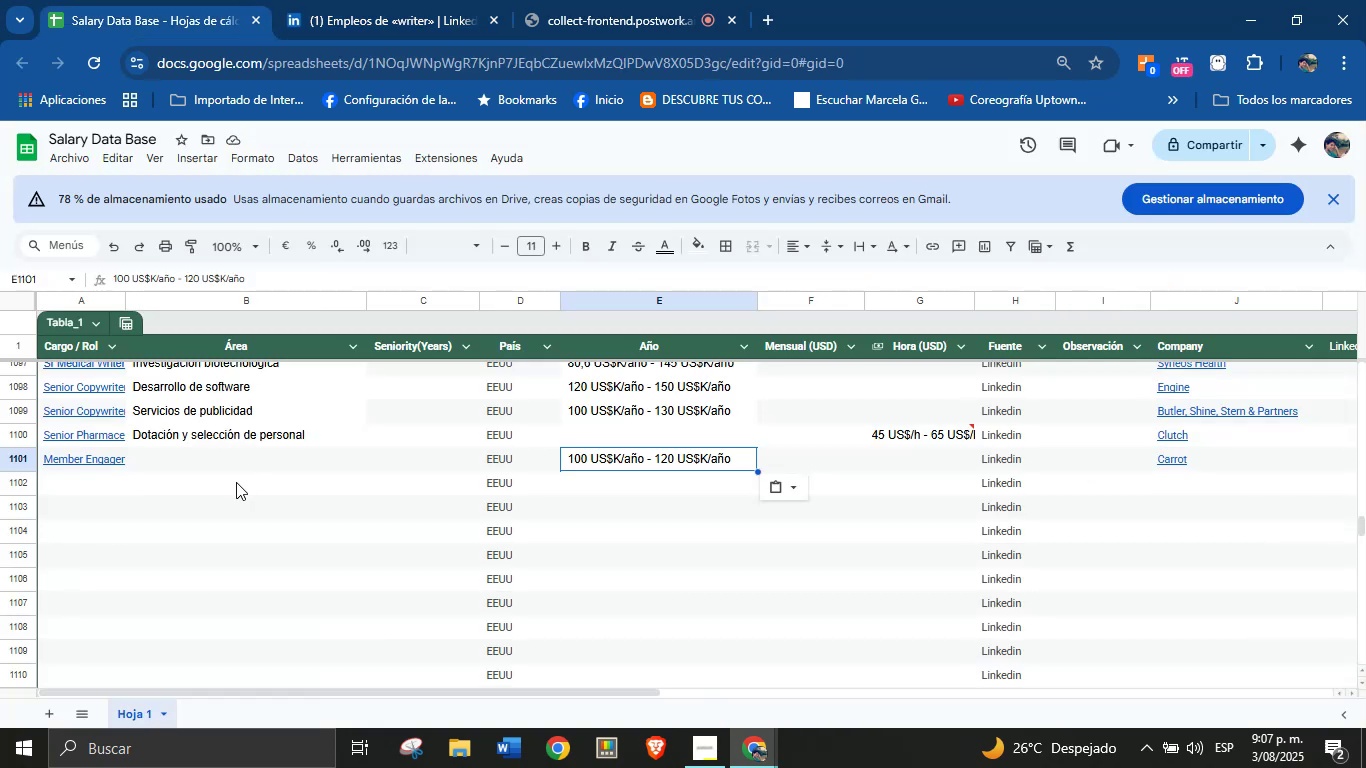 
left_click([235, 472])
 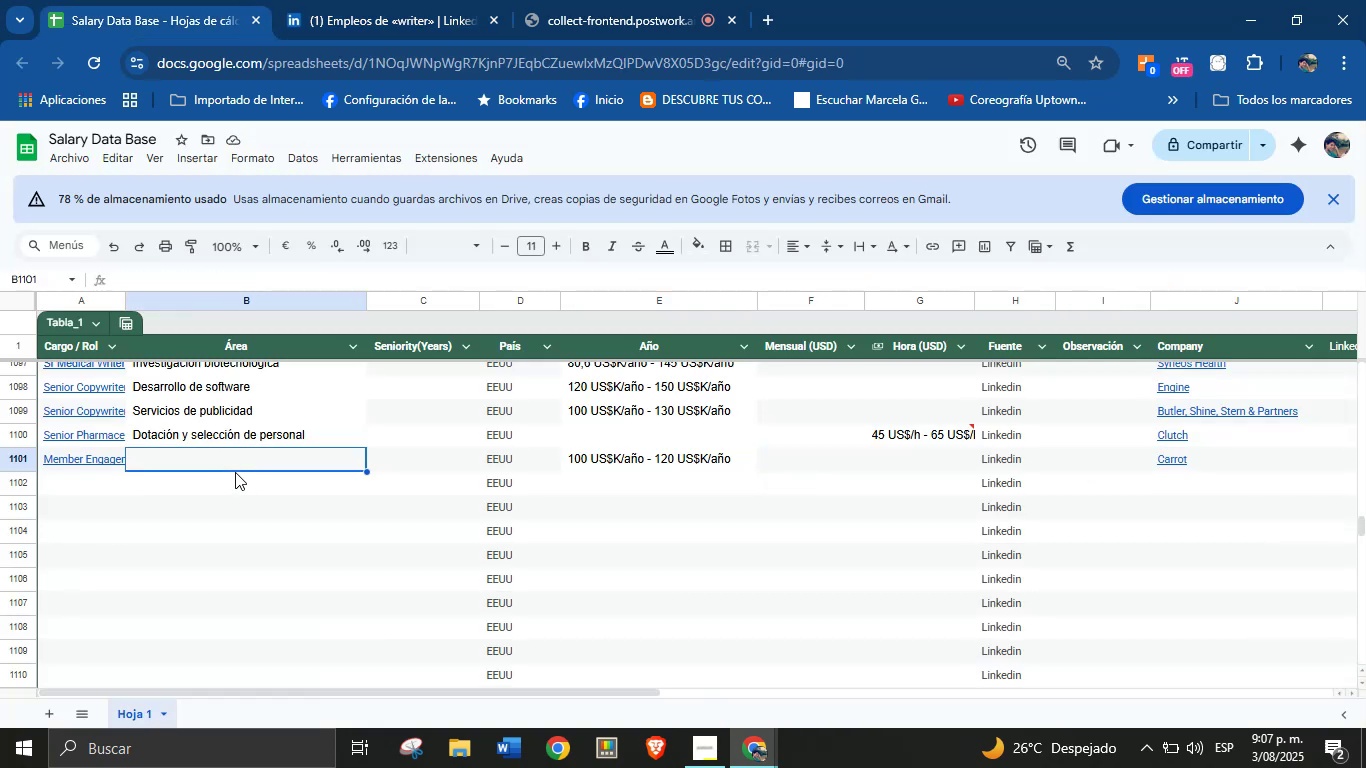 
hold_key(key=ControlLeft, duration=0.61)
 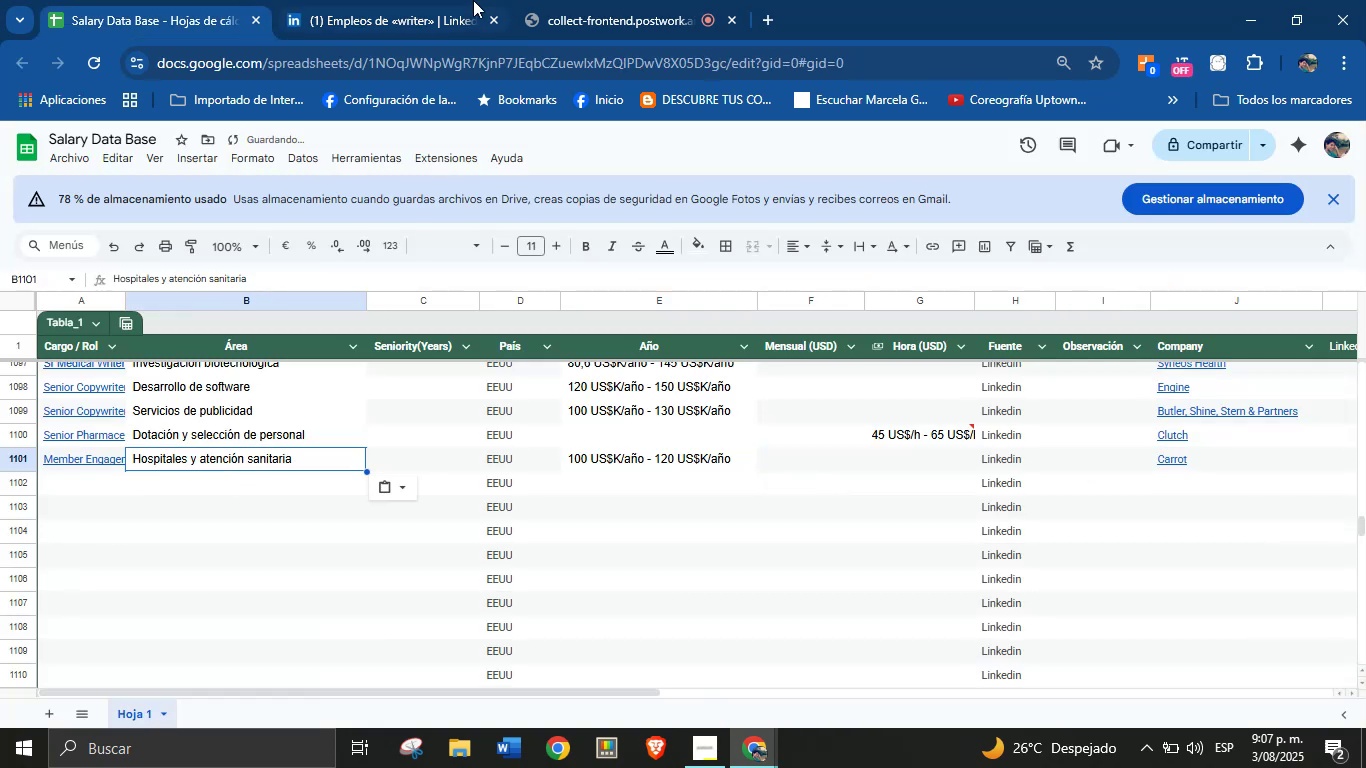 